 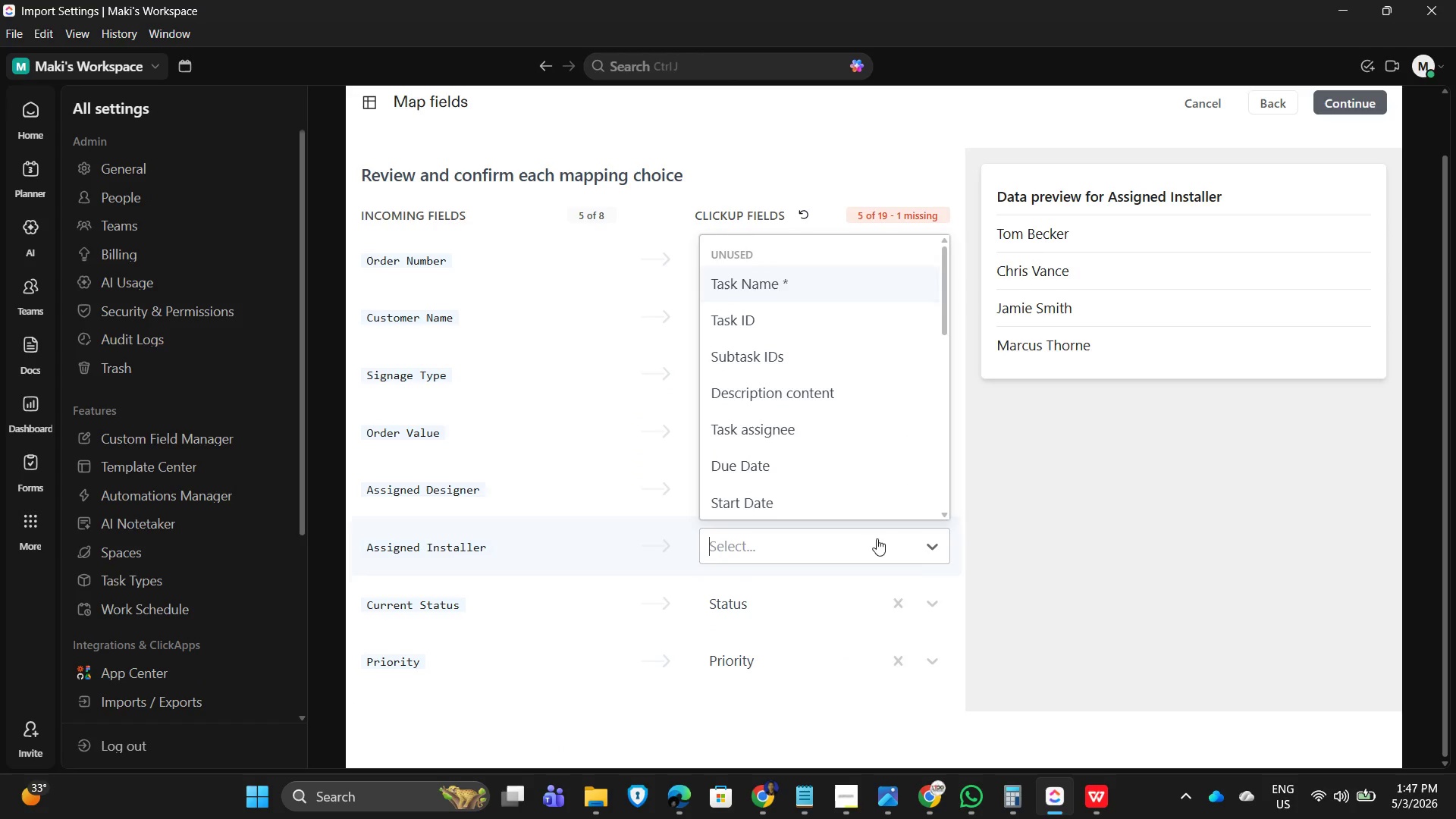 
scroll: coordinate [805, 460], scroll_direction: down, amount: 12.0
 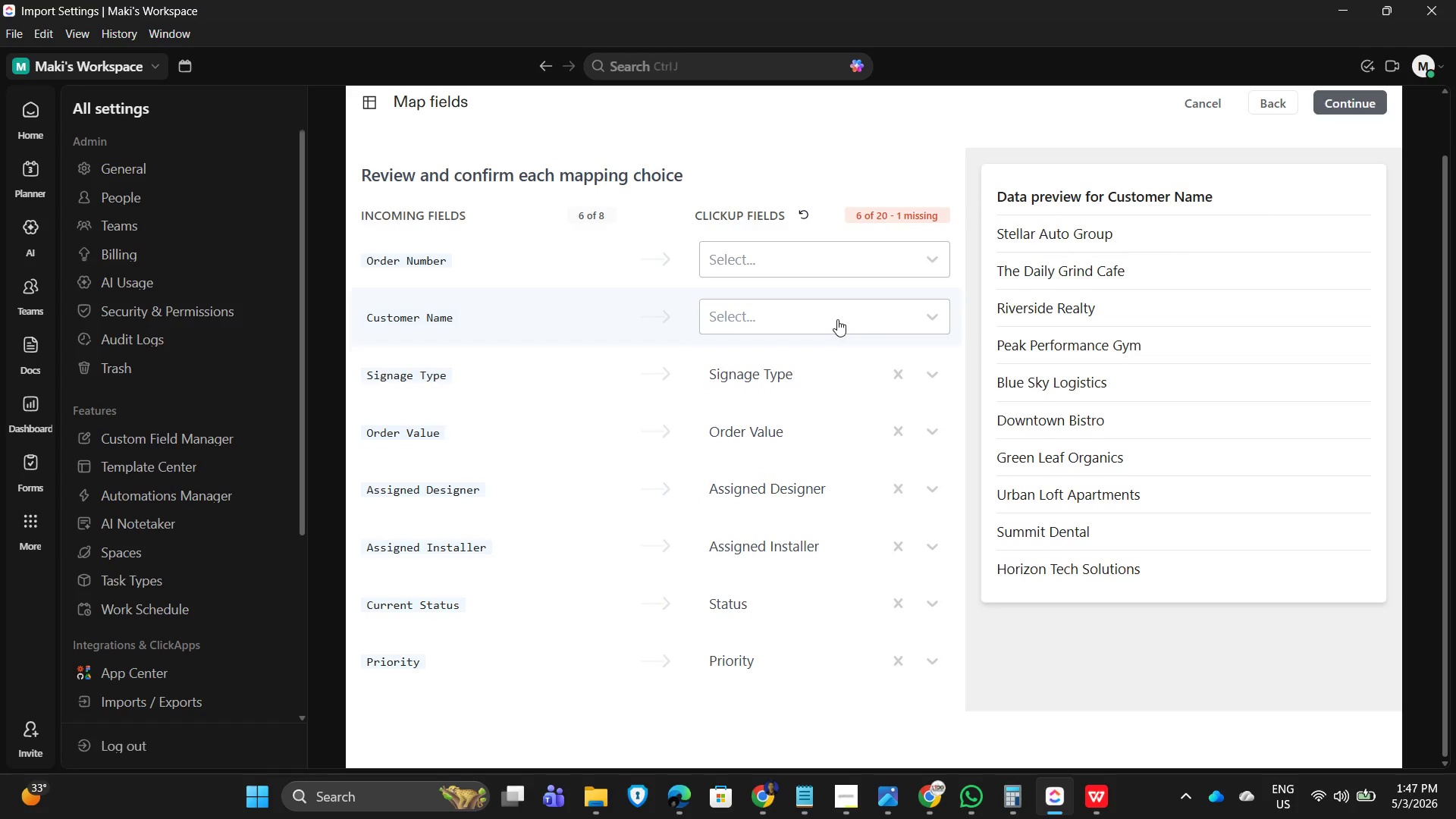 
wait(7.35)
 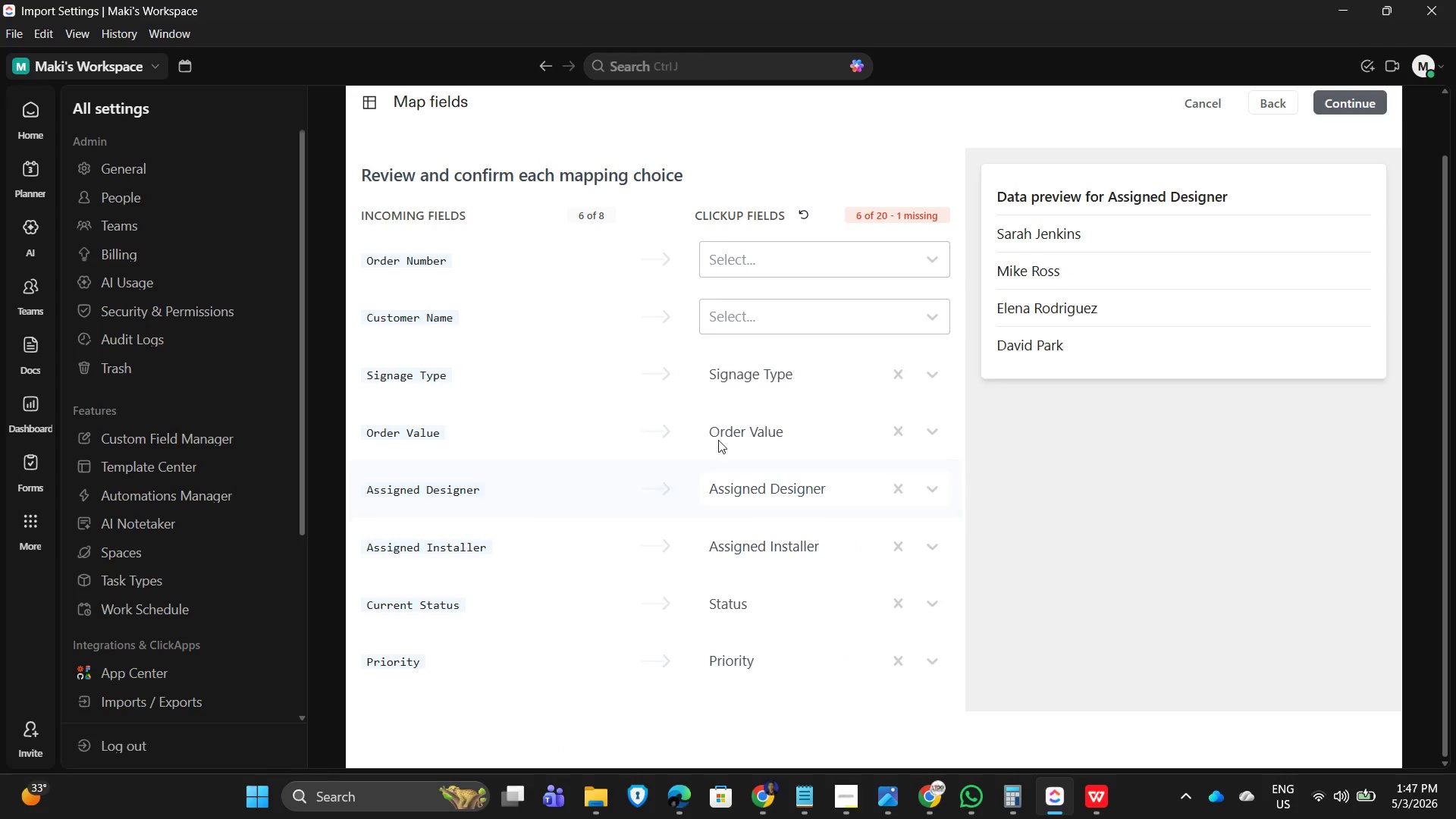 
left_click([836, 262])
 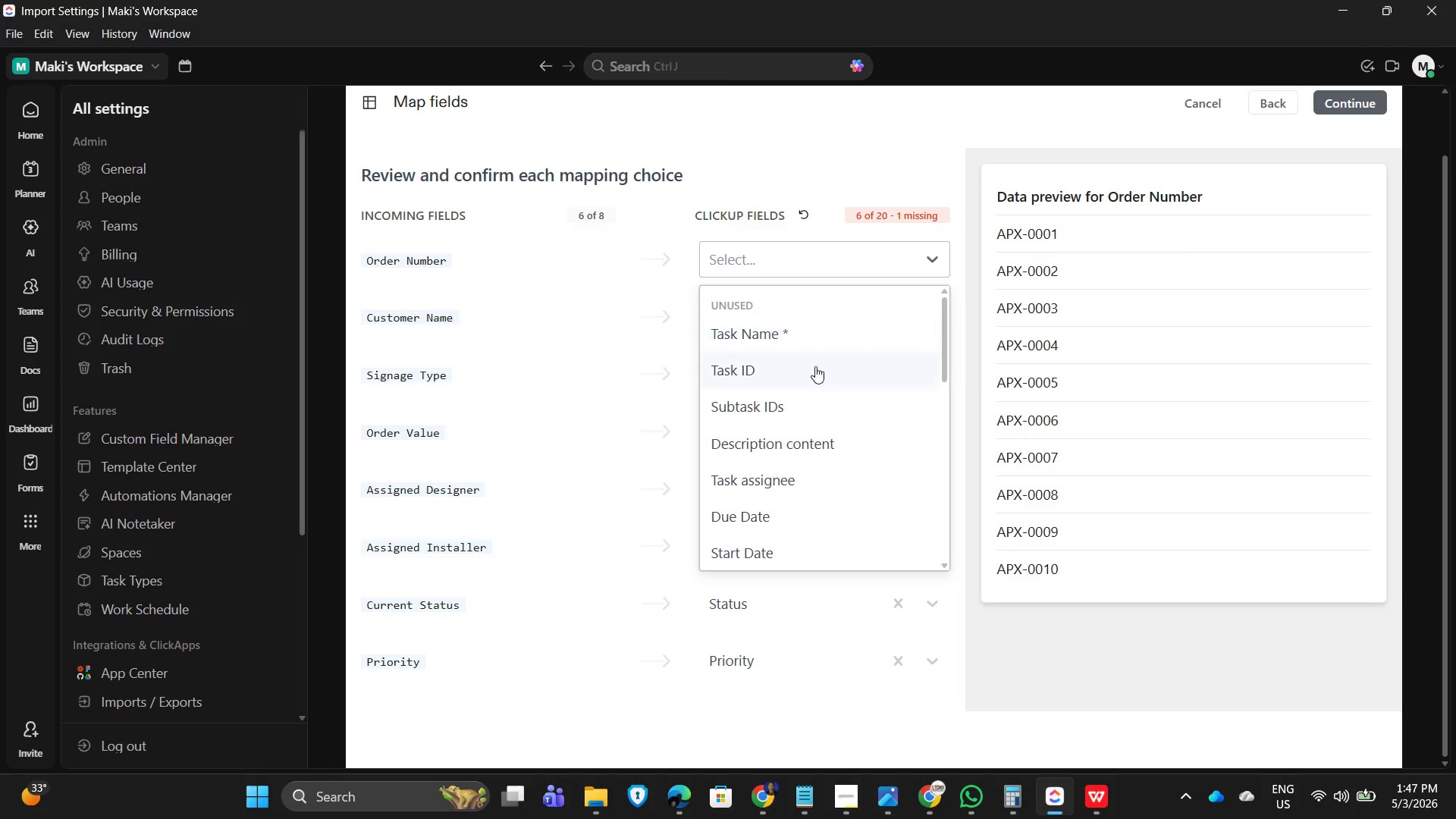 
left_click([814, 371])
 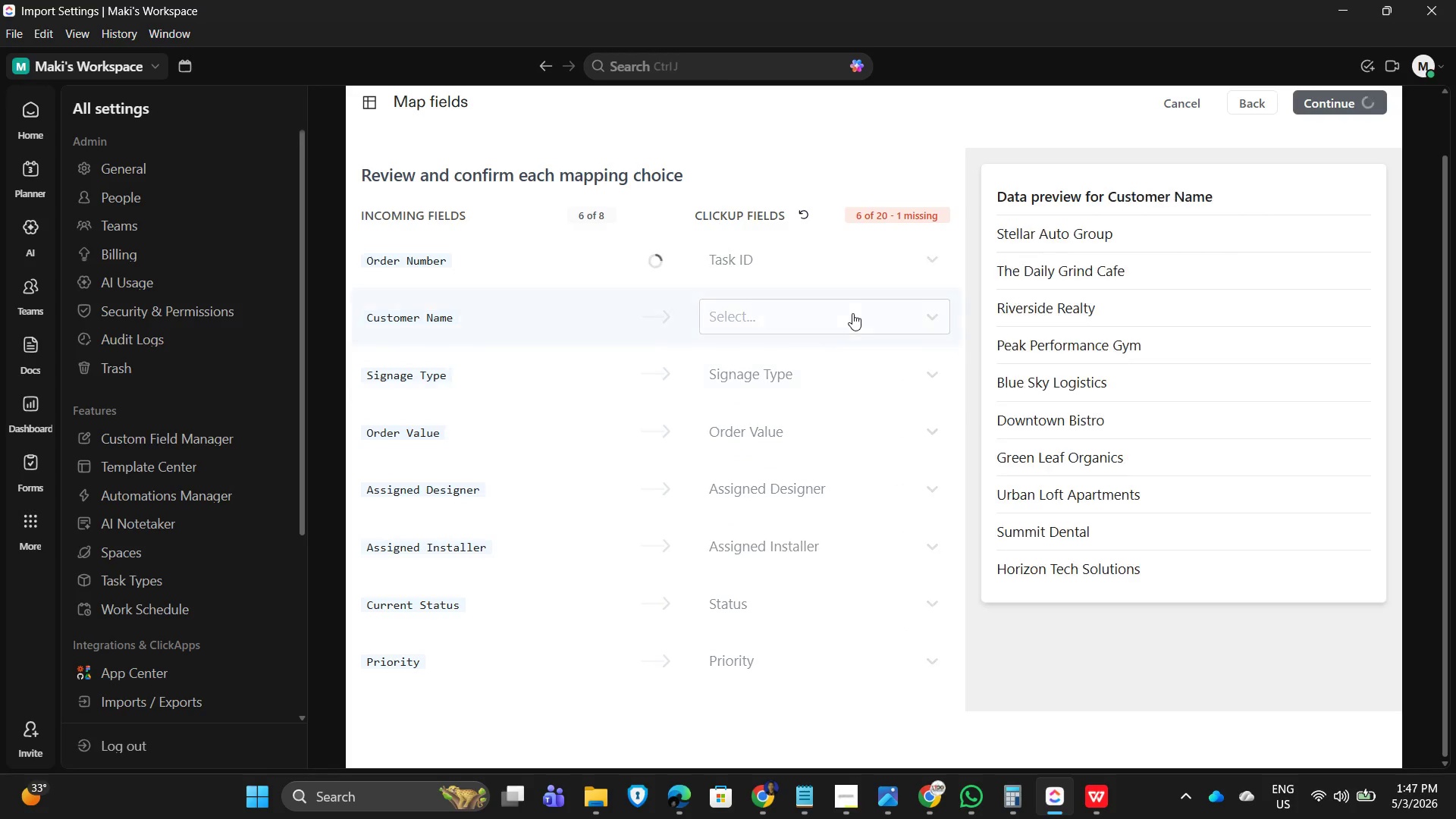 
left_click([852, 313])
 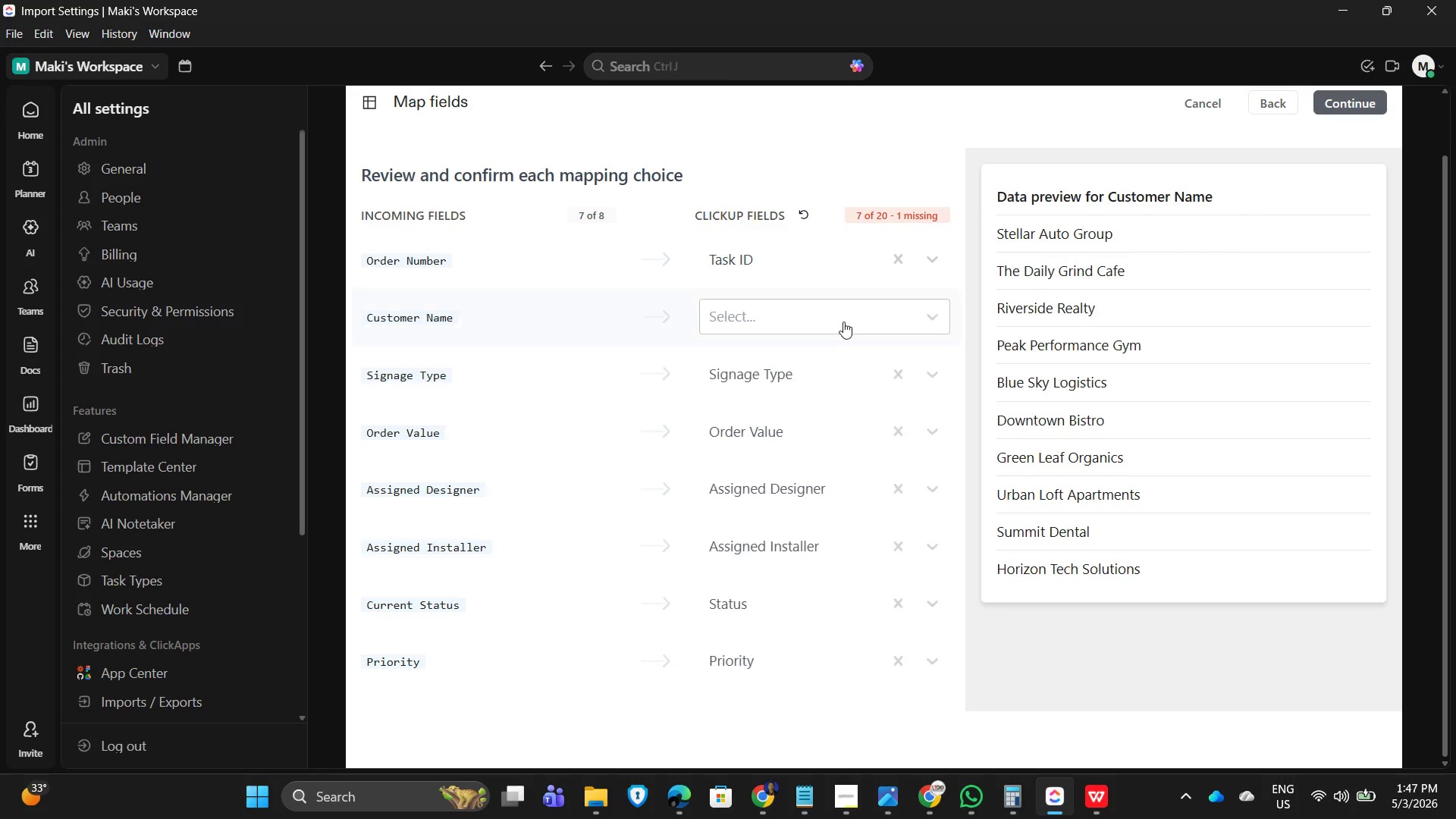 
left_click([843, 320])
 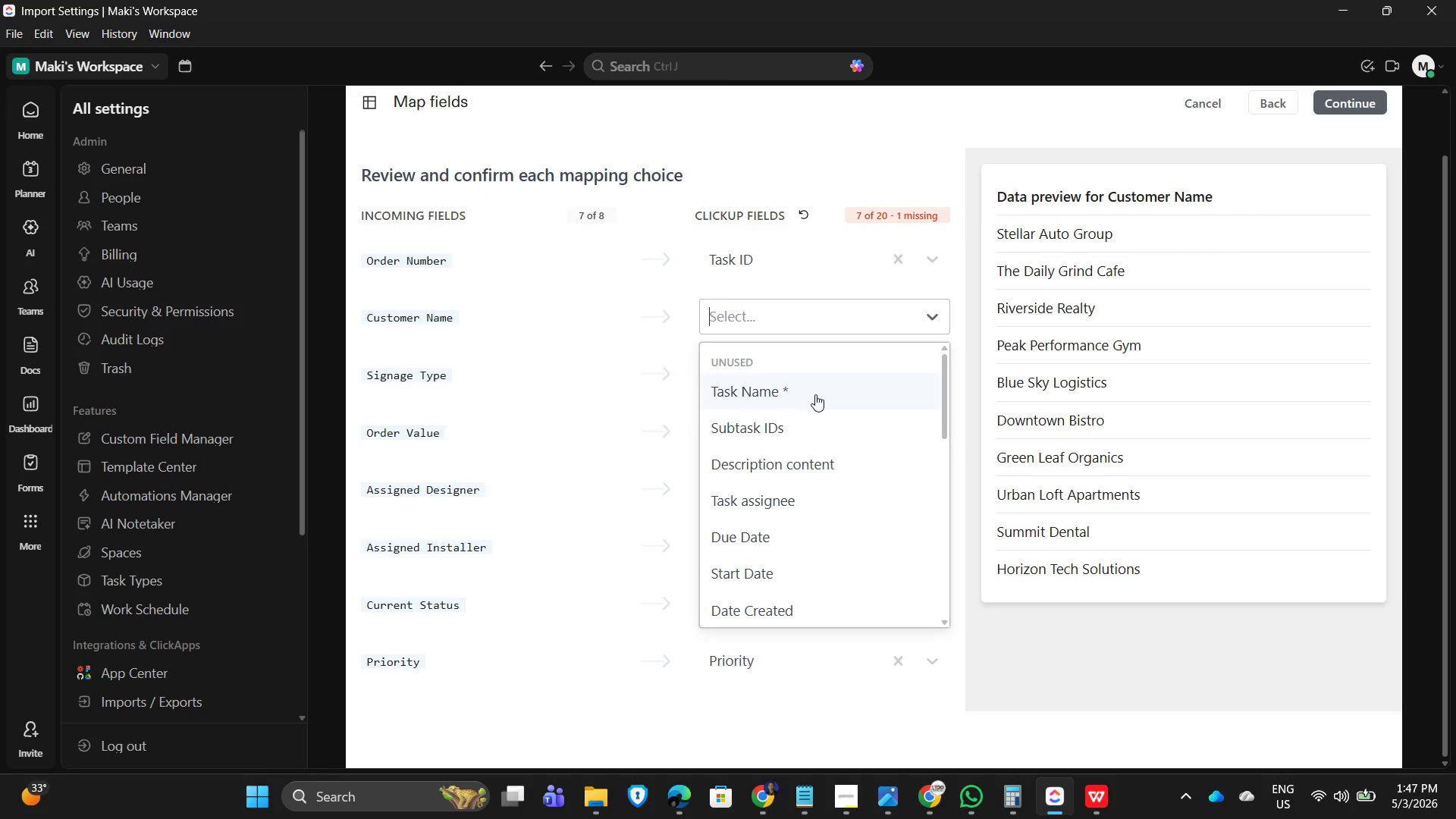 
left_click([815, 394])
 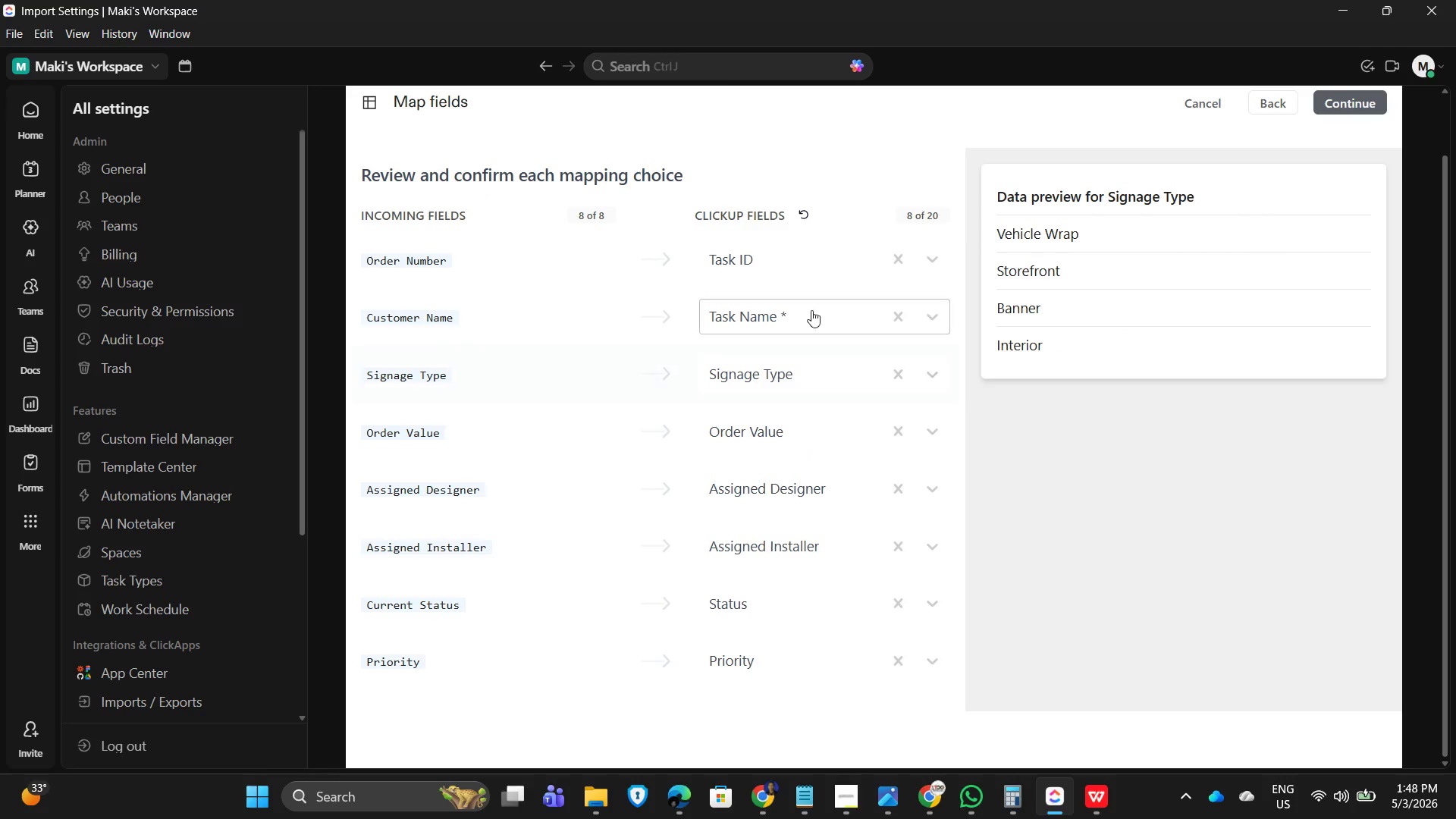 
mouse_move([778, 297])
 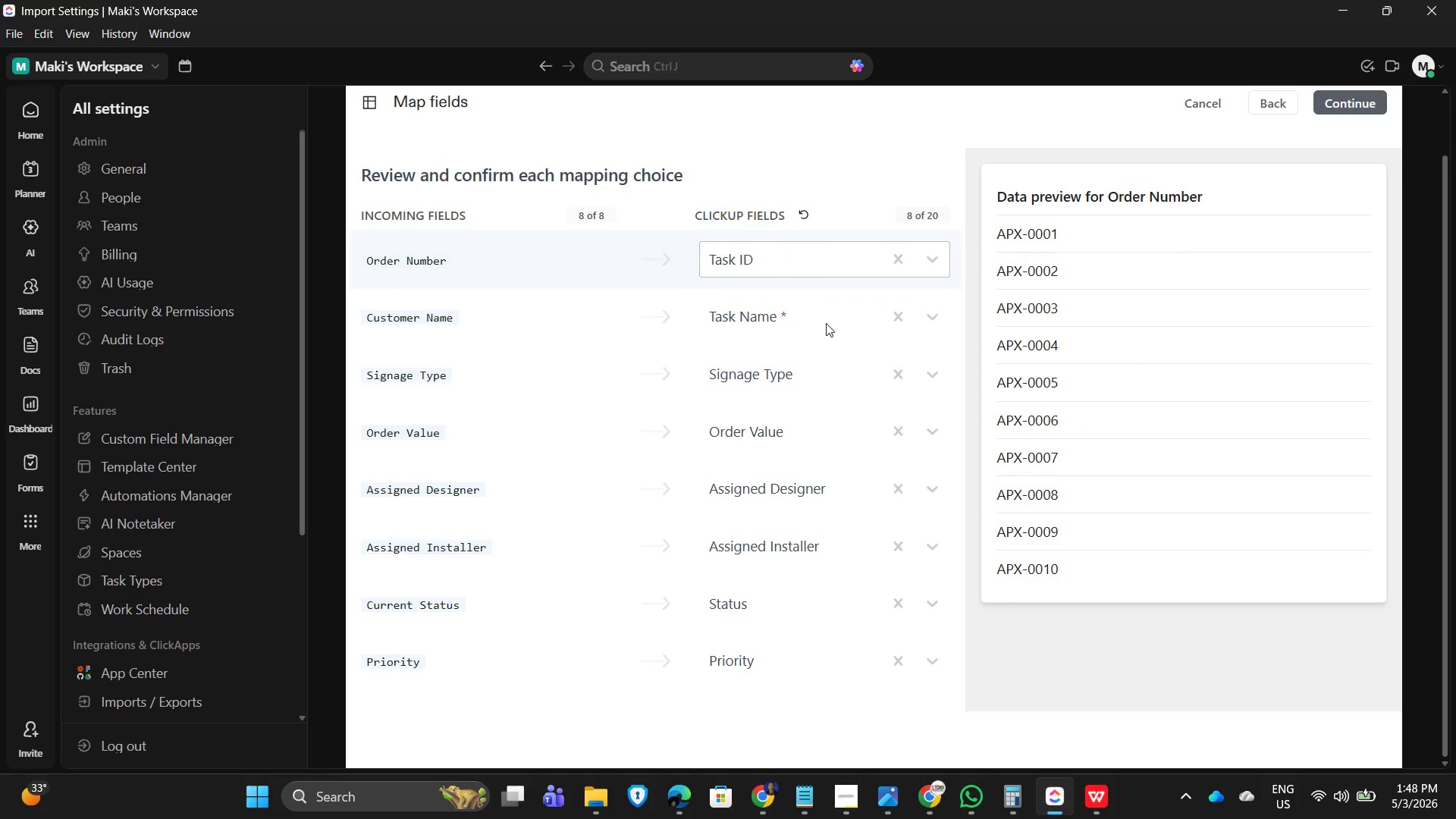 
left_click([1102, 813])
 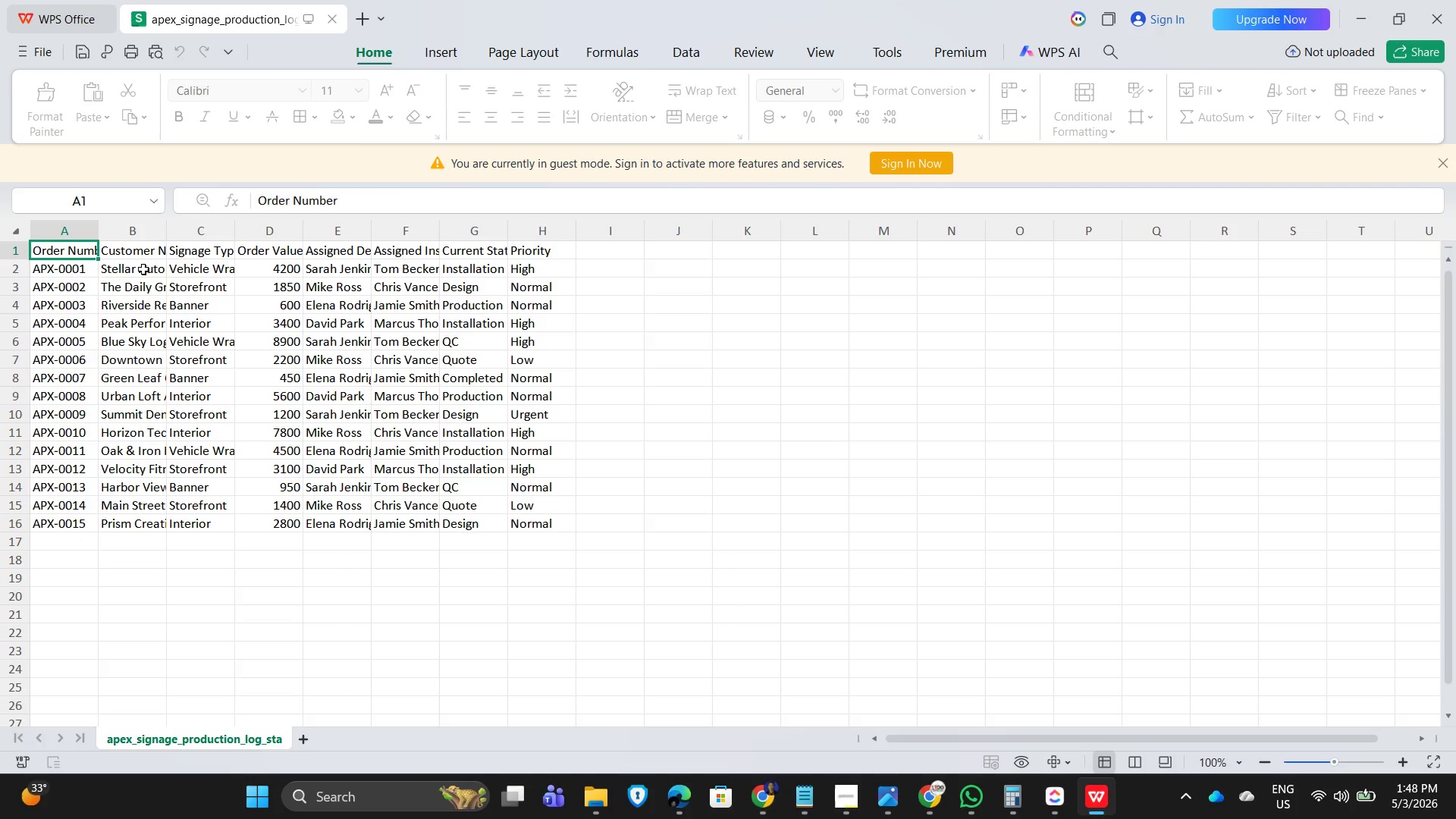 
left_click_drag(start_coordinate=[167, 227], to_coordinate=[320, 237])
 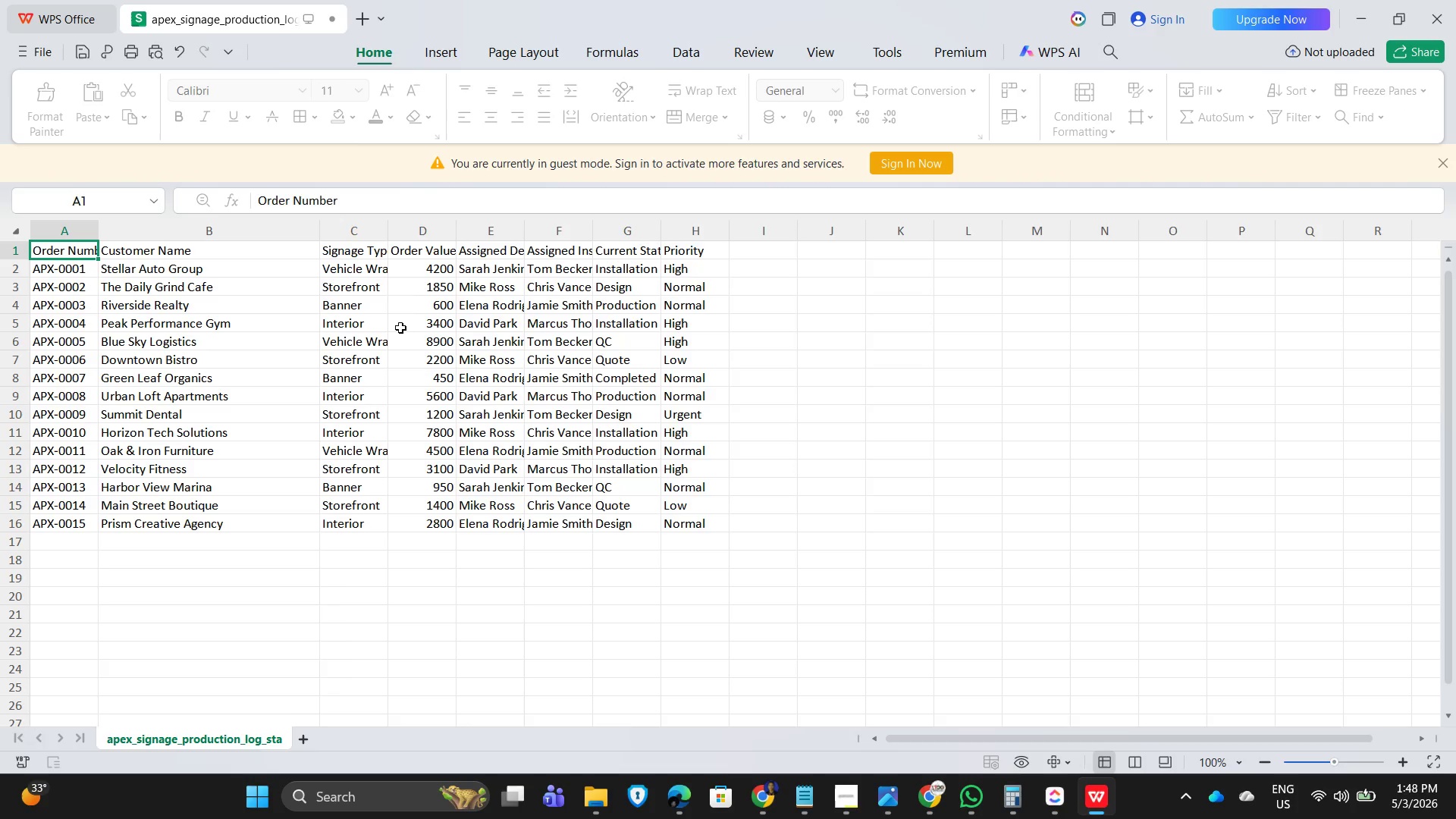 
left_click_drag(start_coordinate=[385, 224], to_coordinate=[457, 228])
 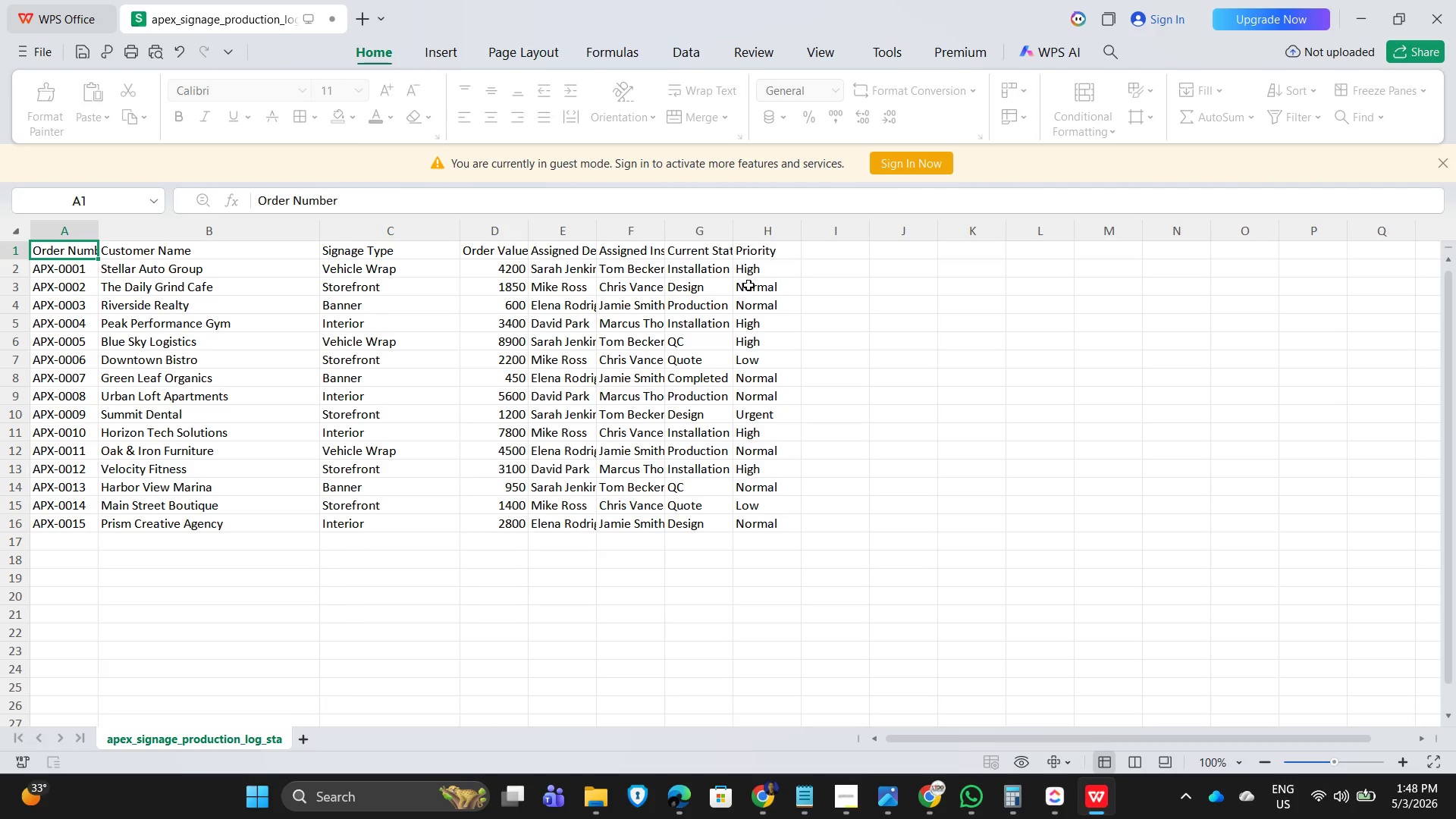 
key(Alt+AltLeft)
 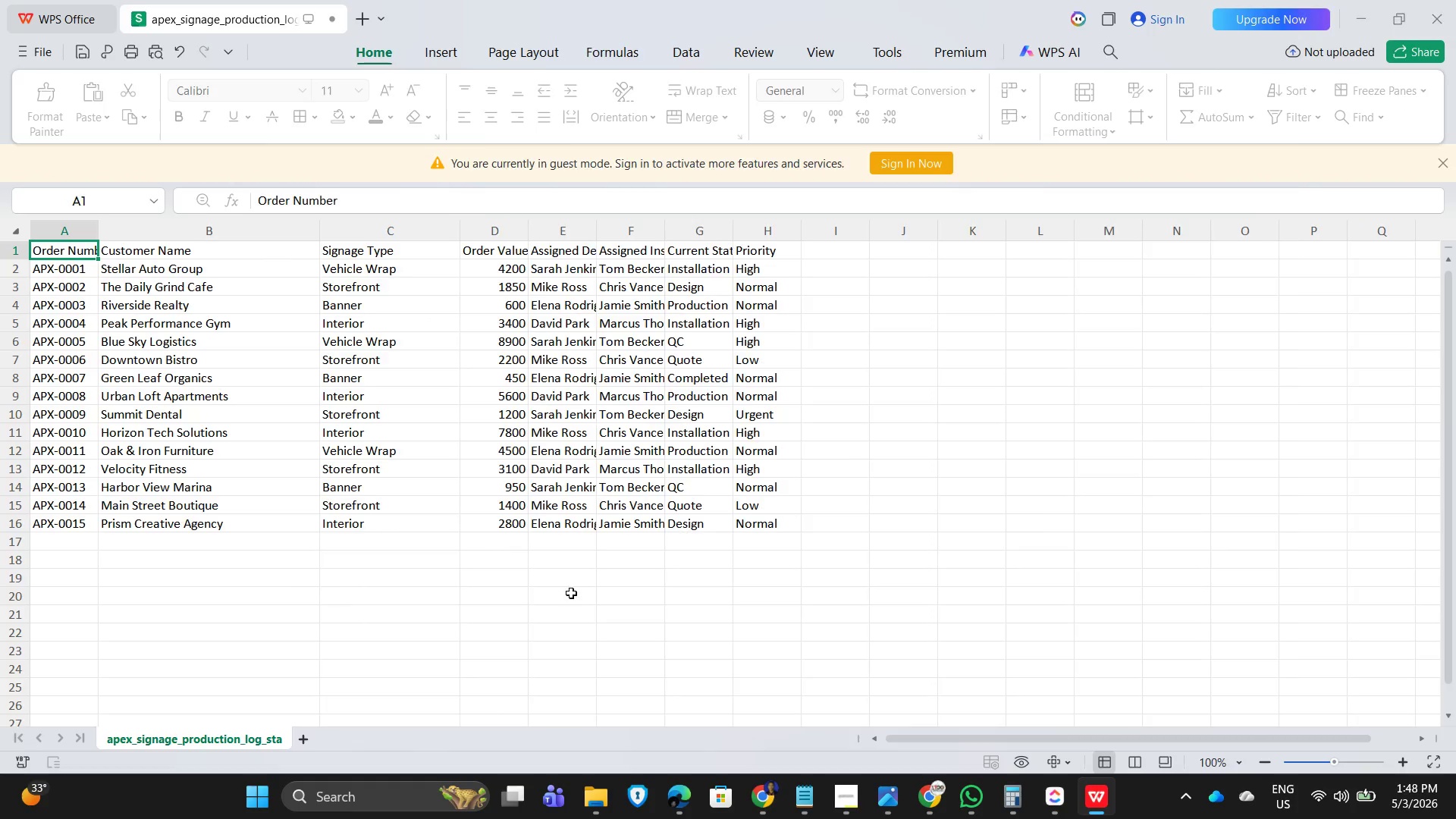 
key(Alt+Tab)
 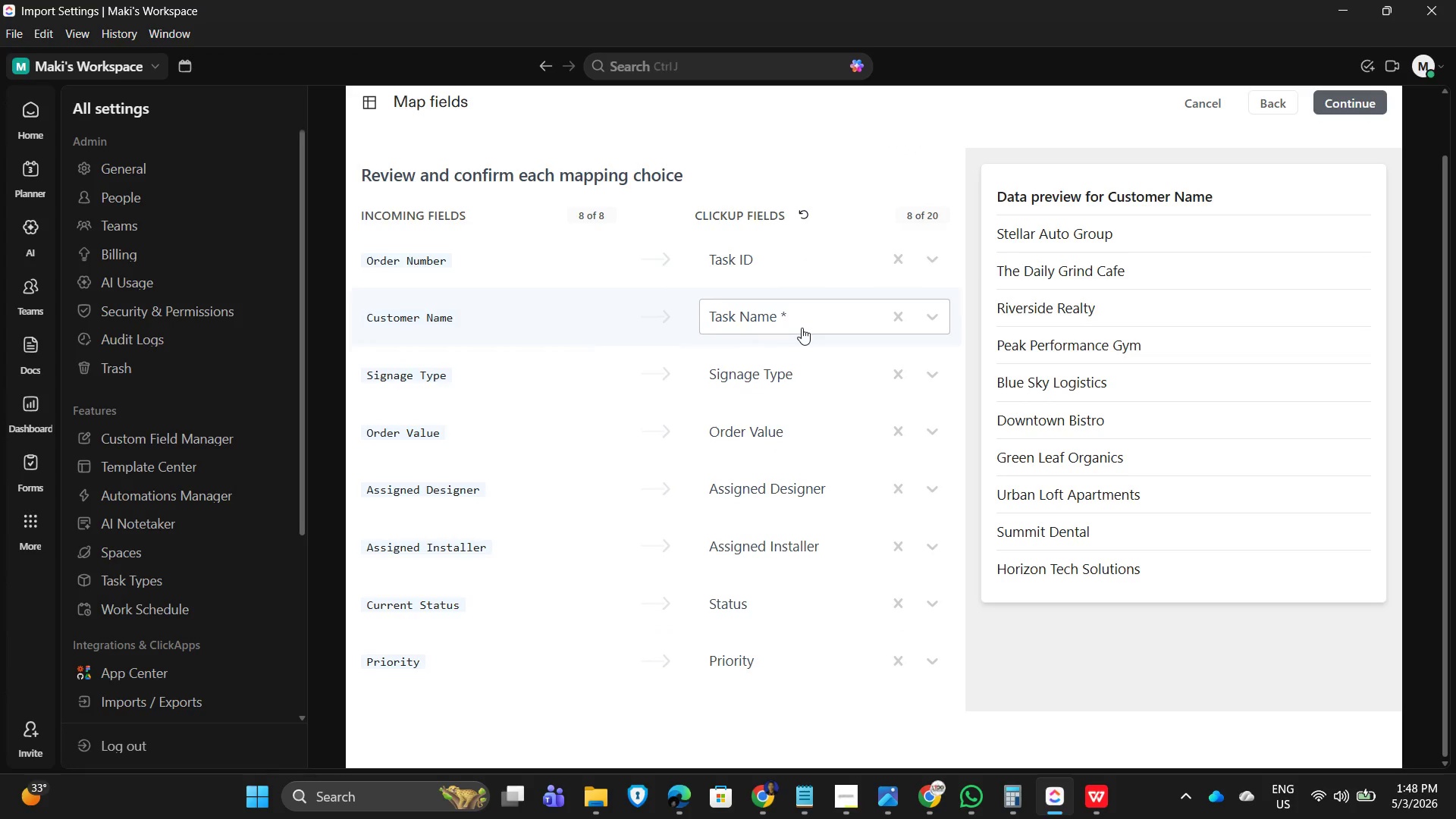 
scroll: coordinate [620, 705], scroll_direction: down, amount: 8.0
 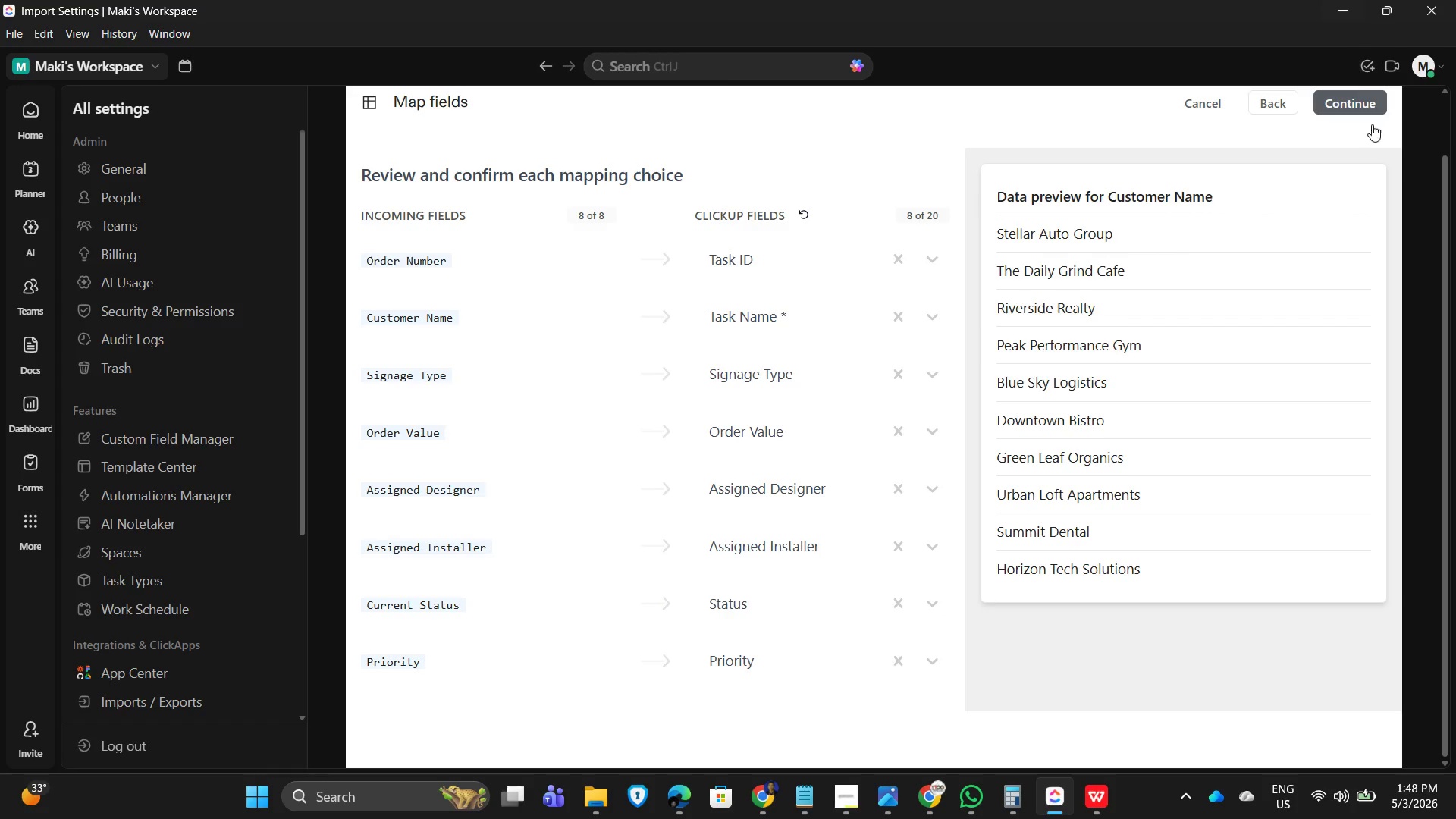 
left_click([1351, 104])
 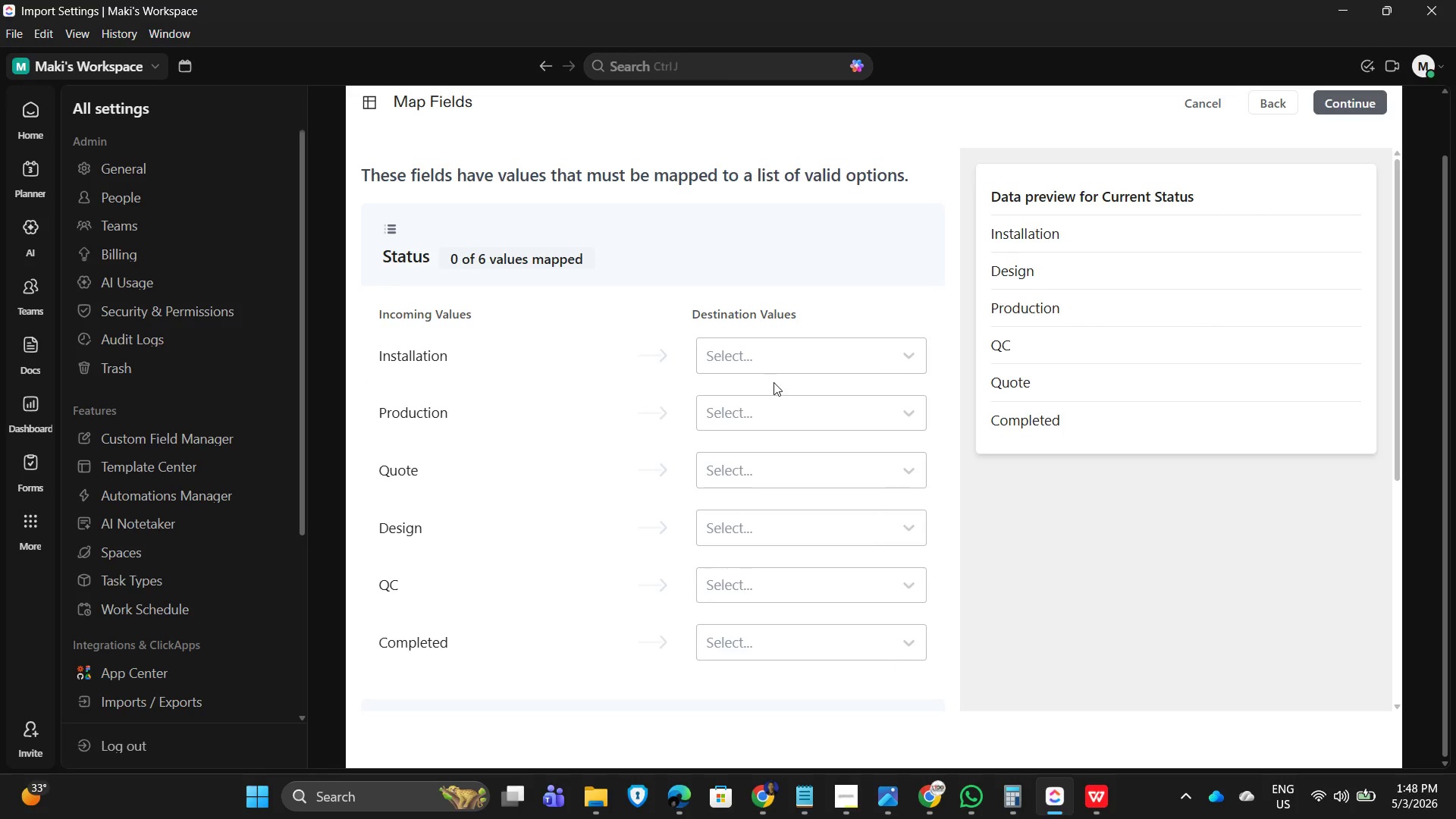 
left_click([843, 366])
 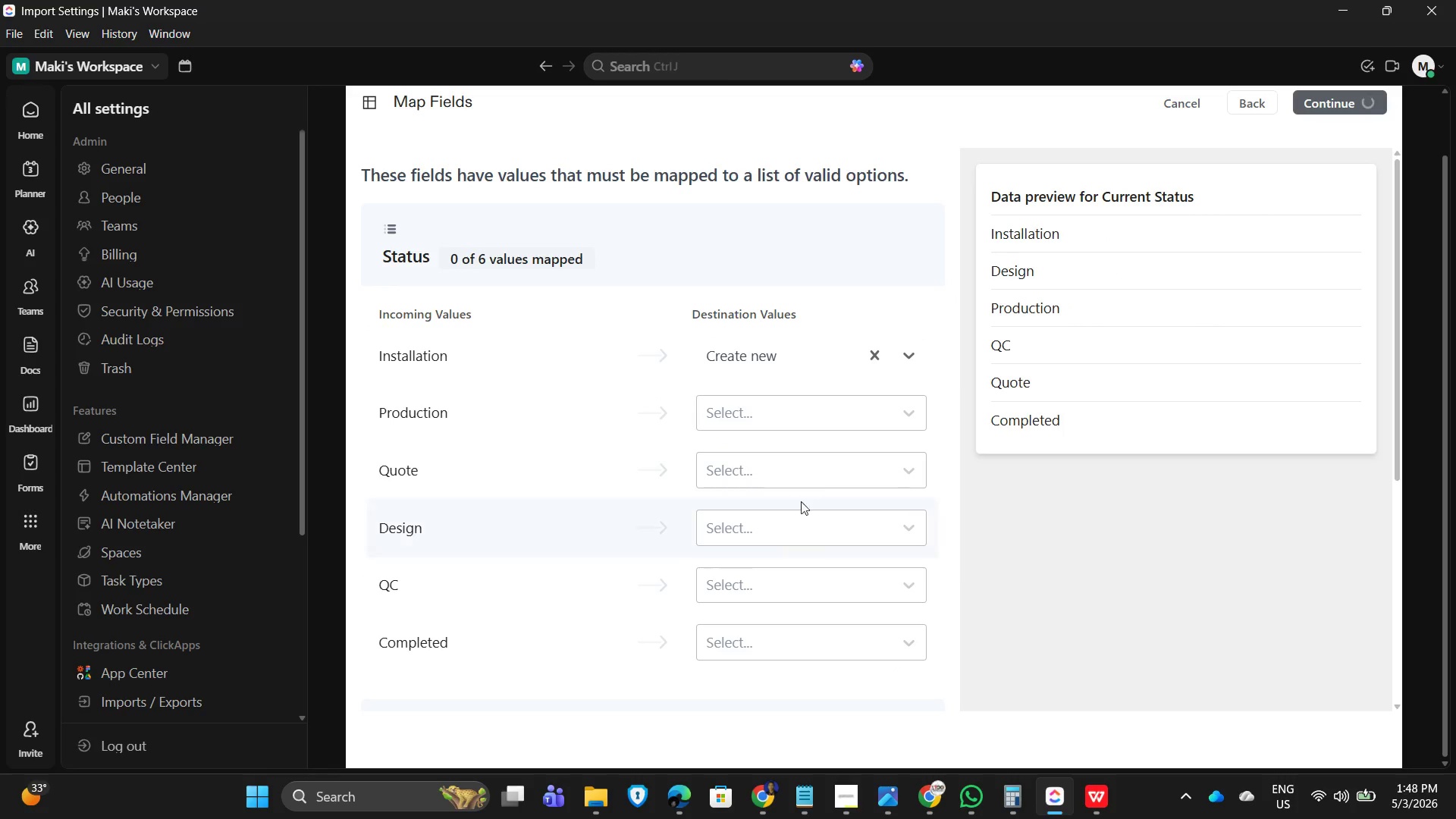 
left_click([865, 412])
 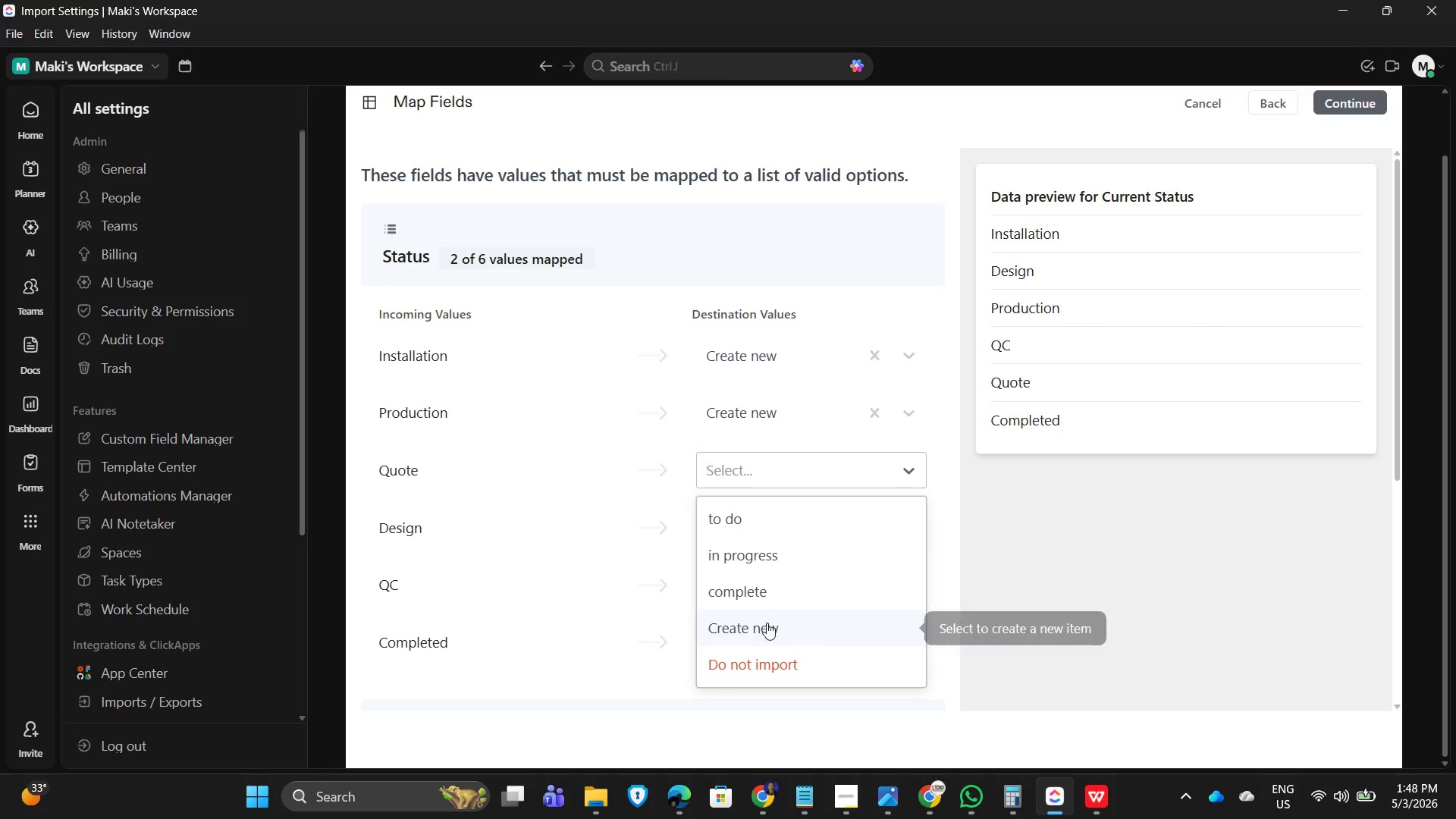 
left_click([826, 527])
 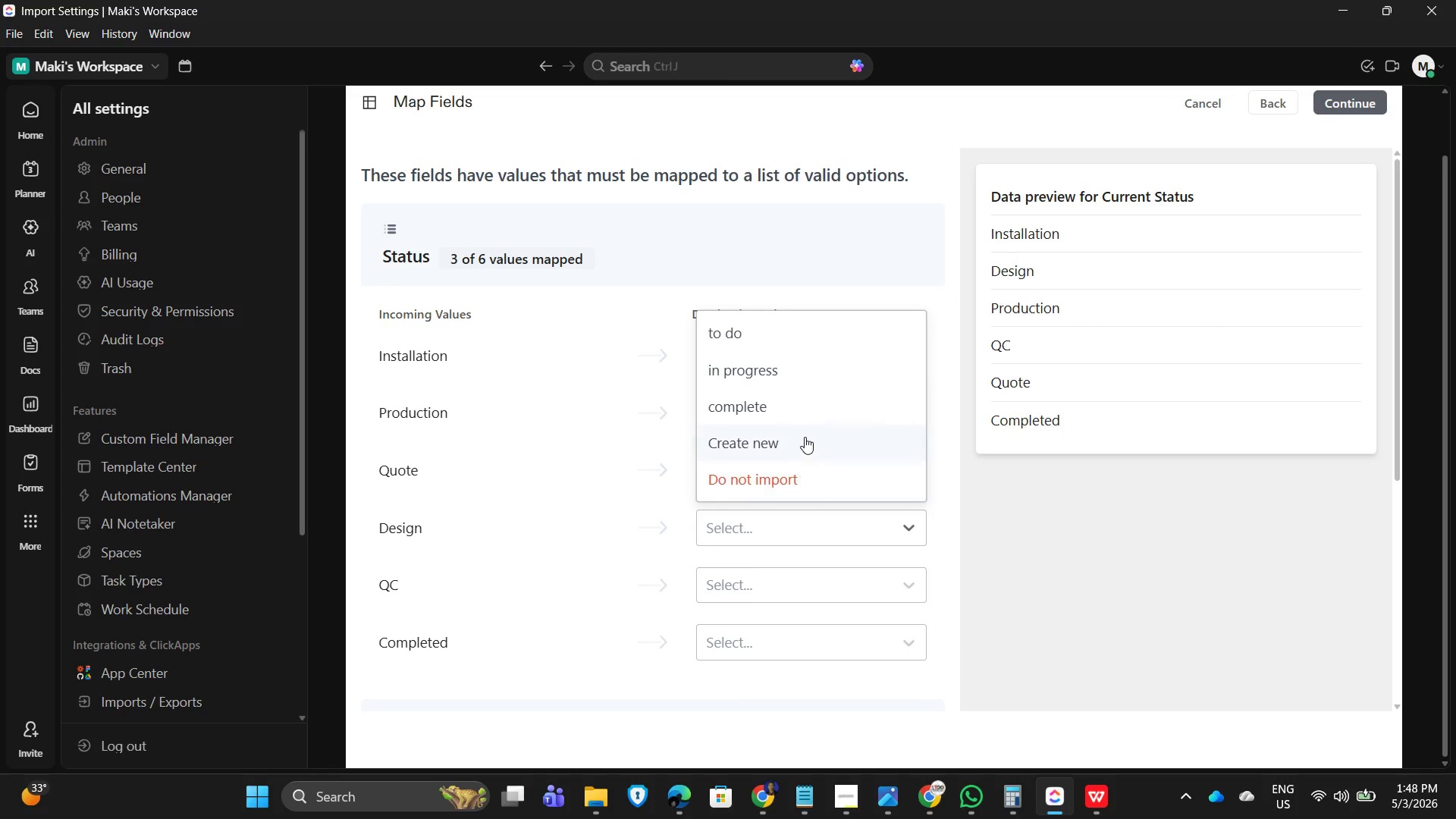 
left_click([805, 437])
 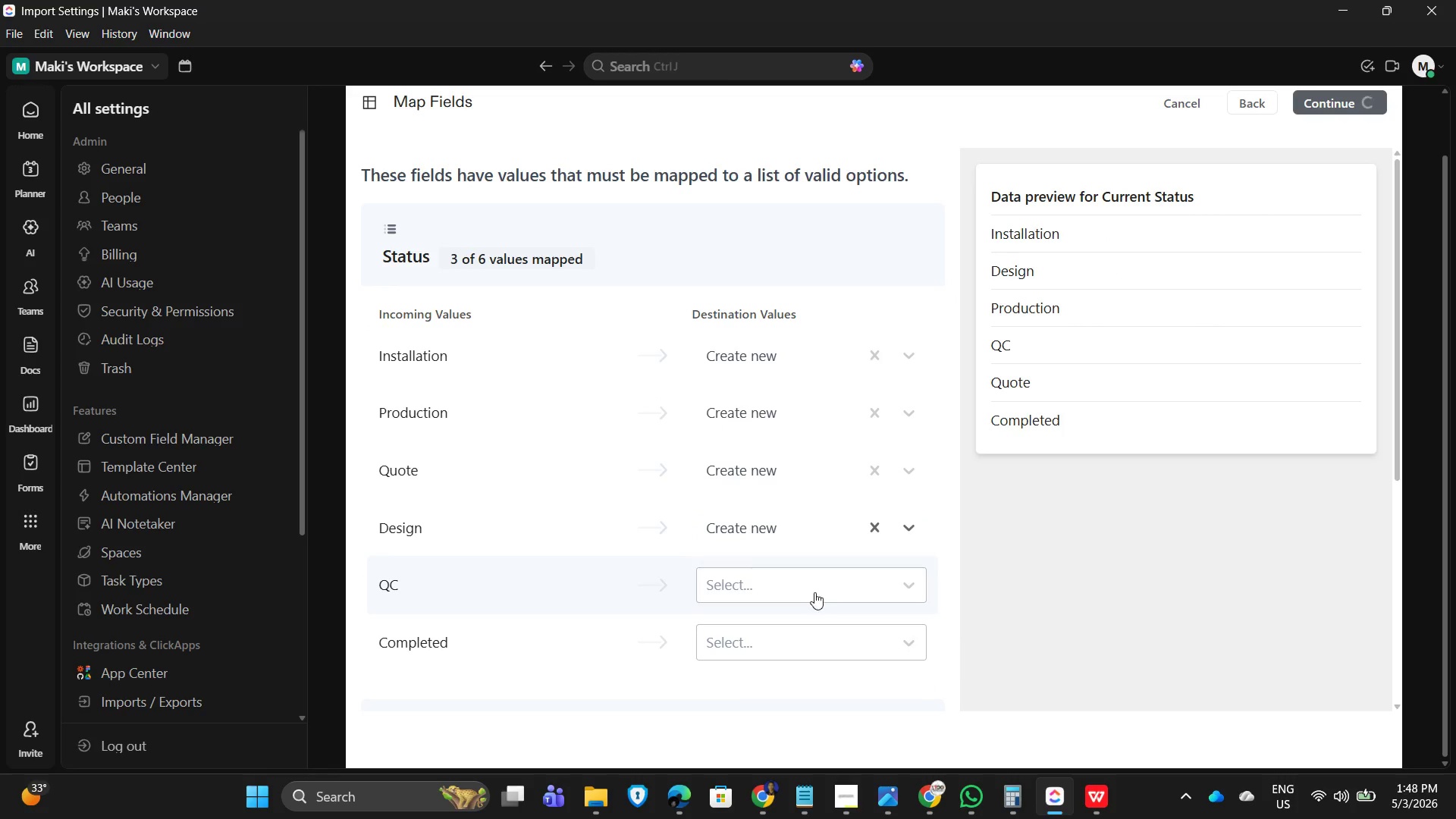 
left_click([827, 588])
 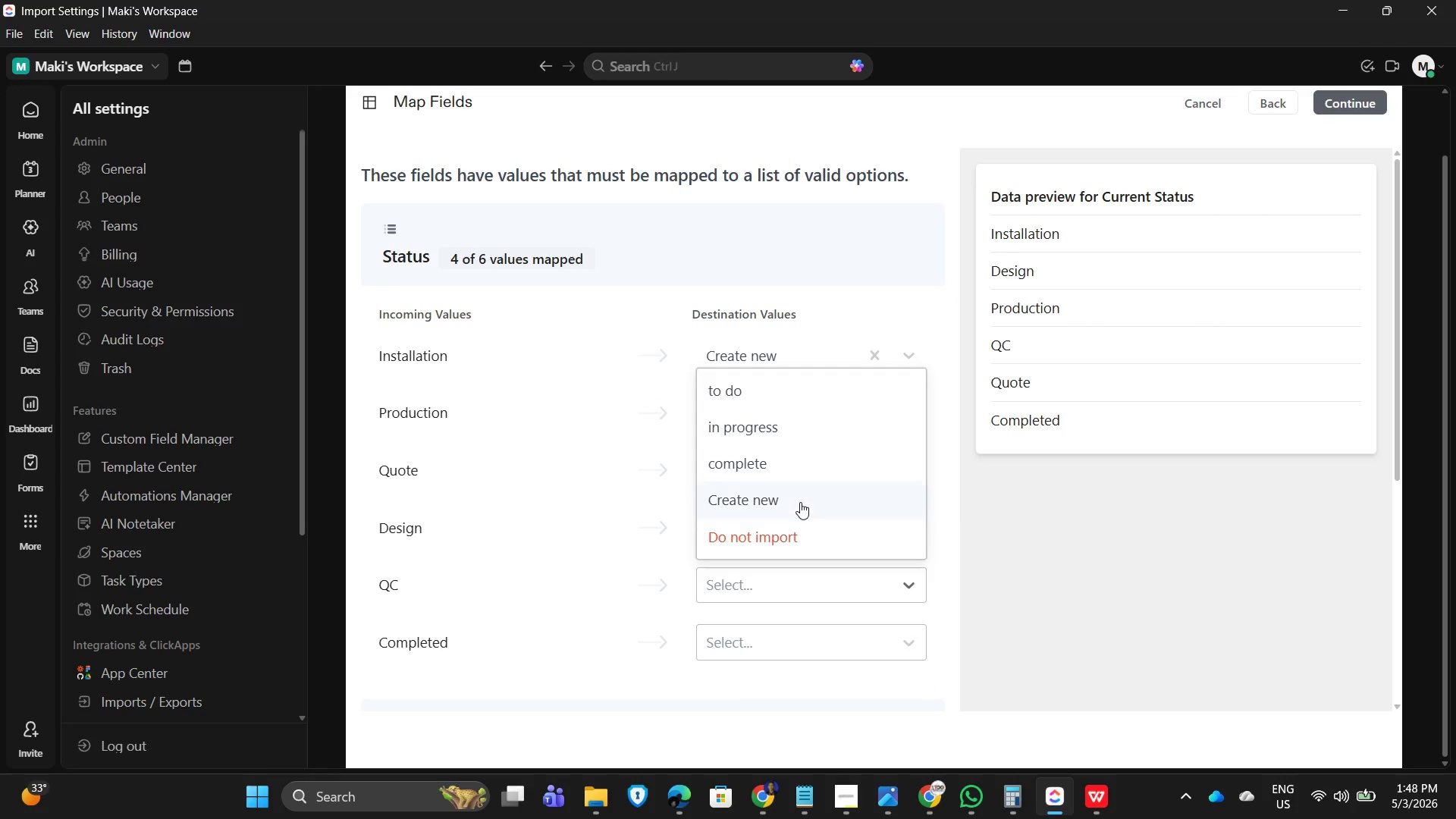 
left_click([800, 499])
 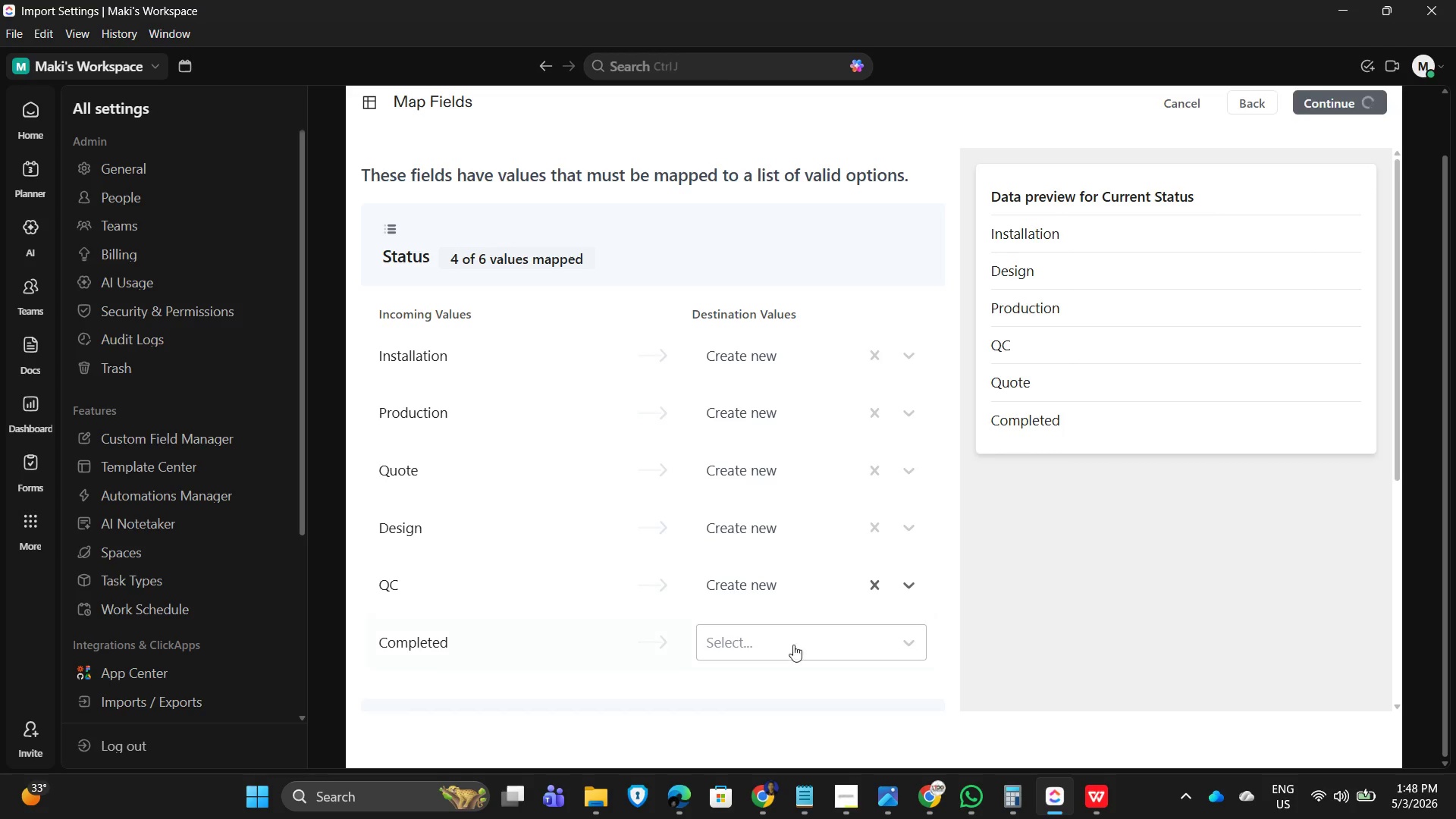 
left_click([799, 636])
 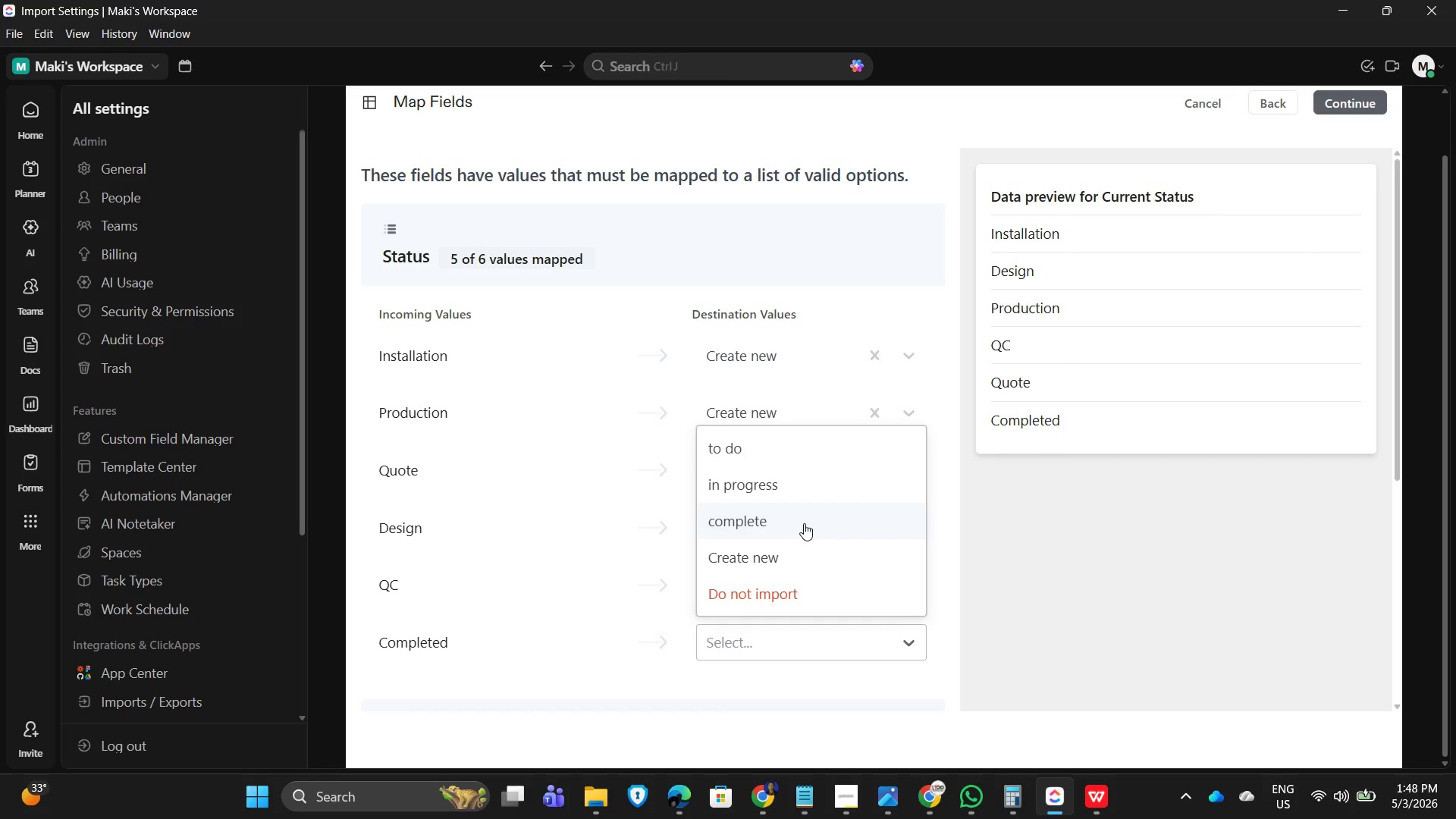 
wait(5.12)
 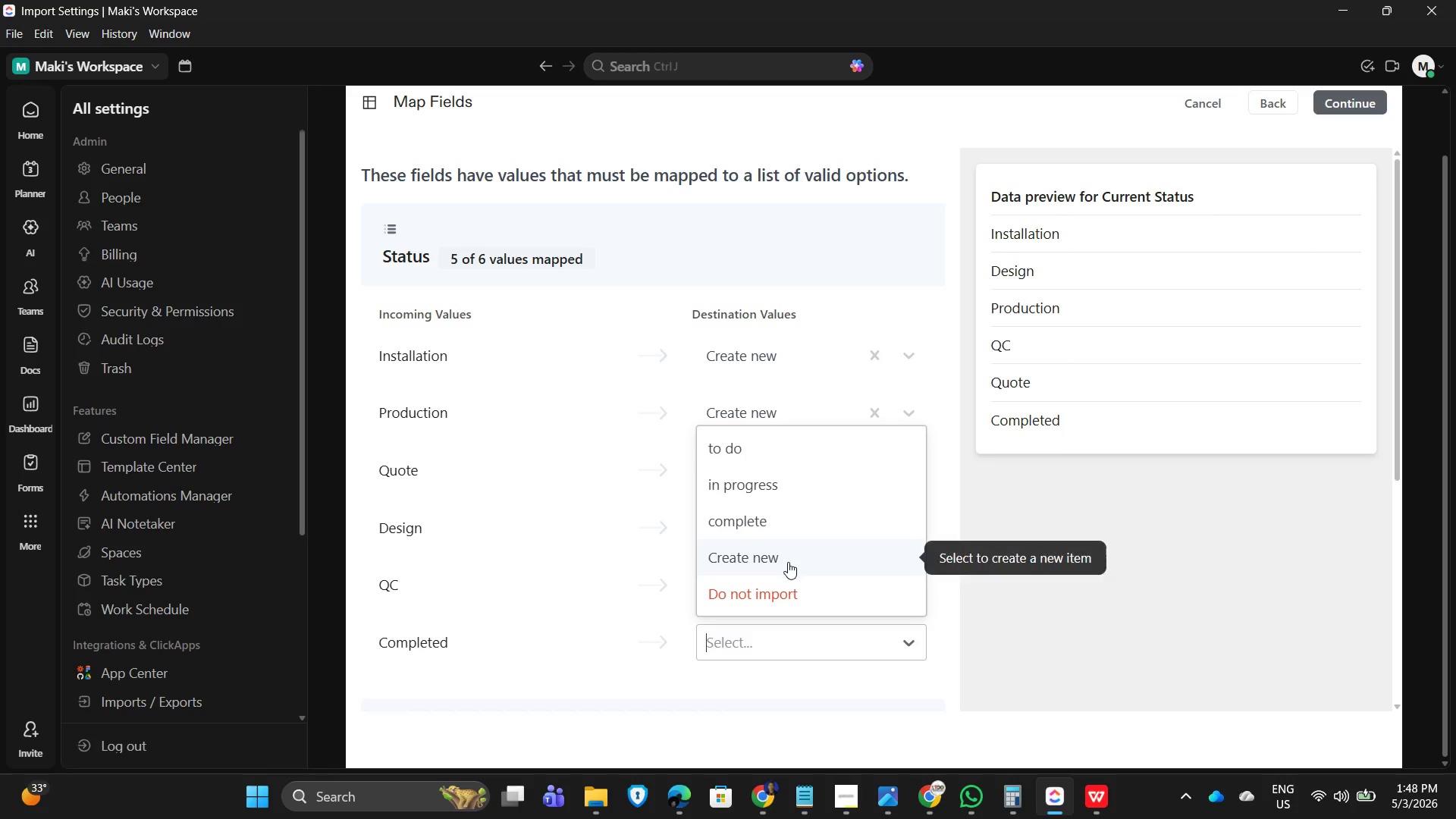 
left_click([804, 523])
 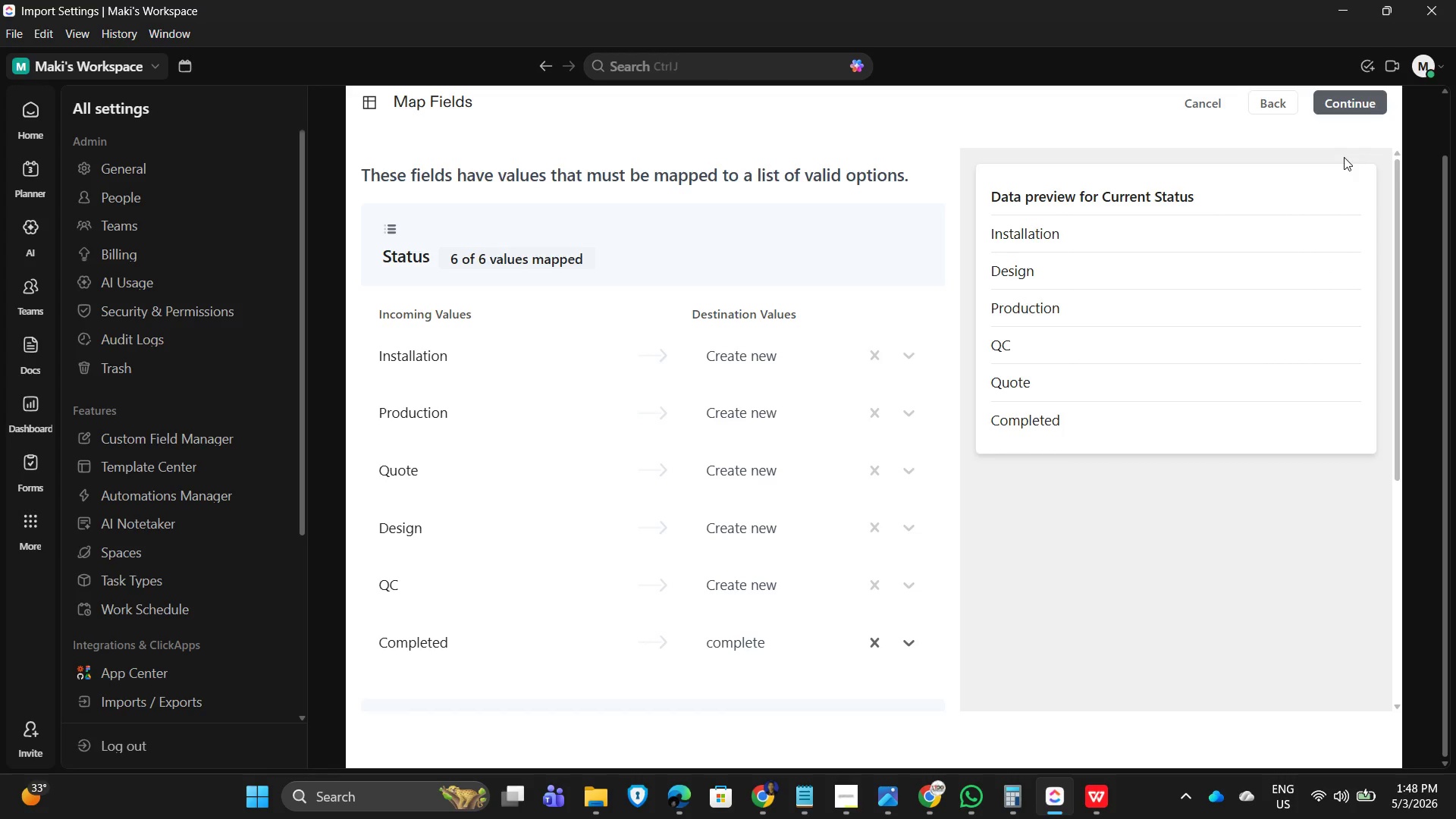 
scroll: coordinate [795, 597], scroll_direction: down, amount: 5.0
 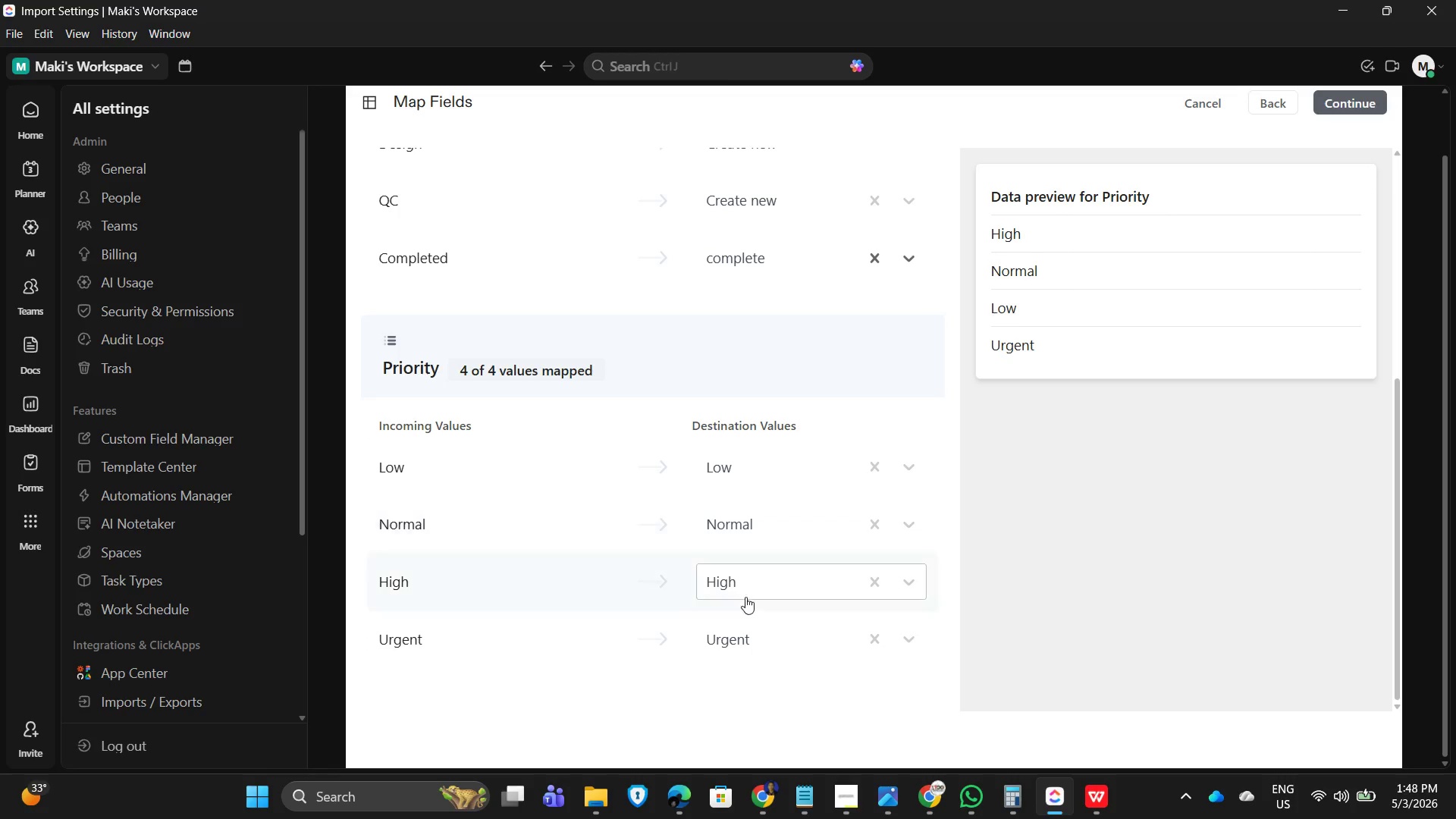 
scroll: coordinate [1102, 545], scroll_direction: up, amount: 9.0
 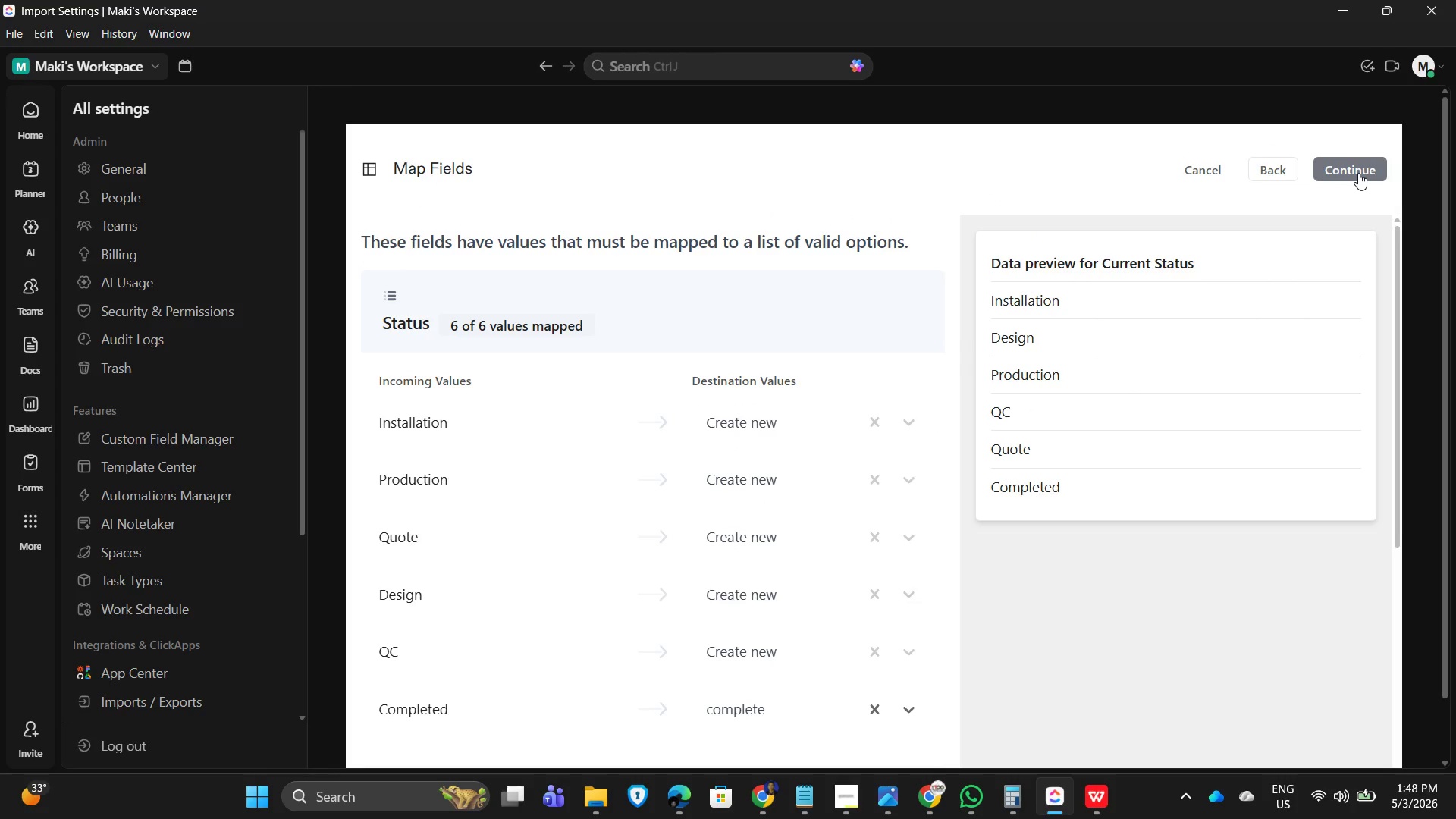 
left_click([1358, 173])
 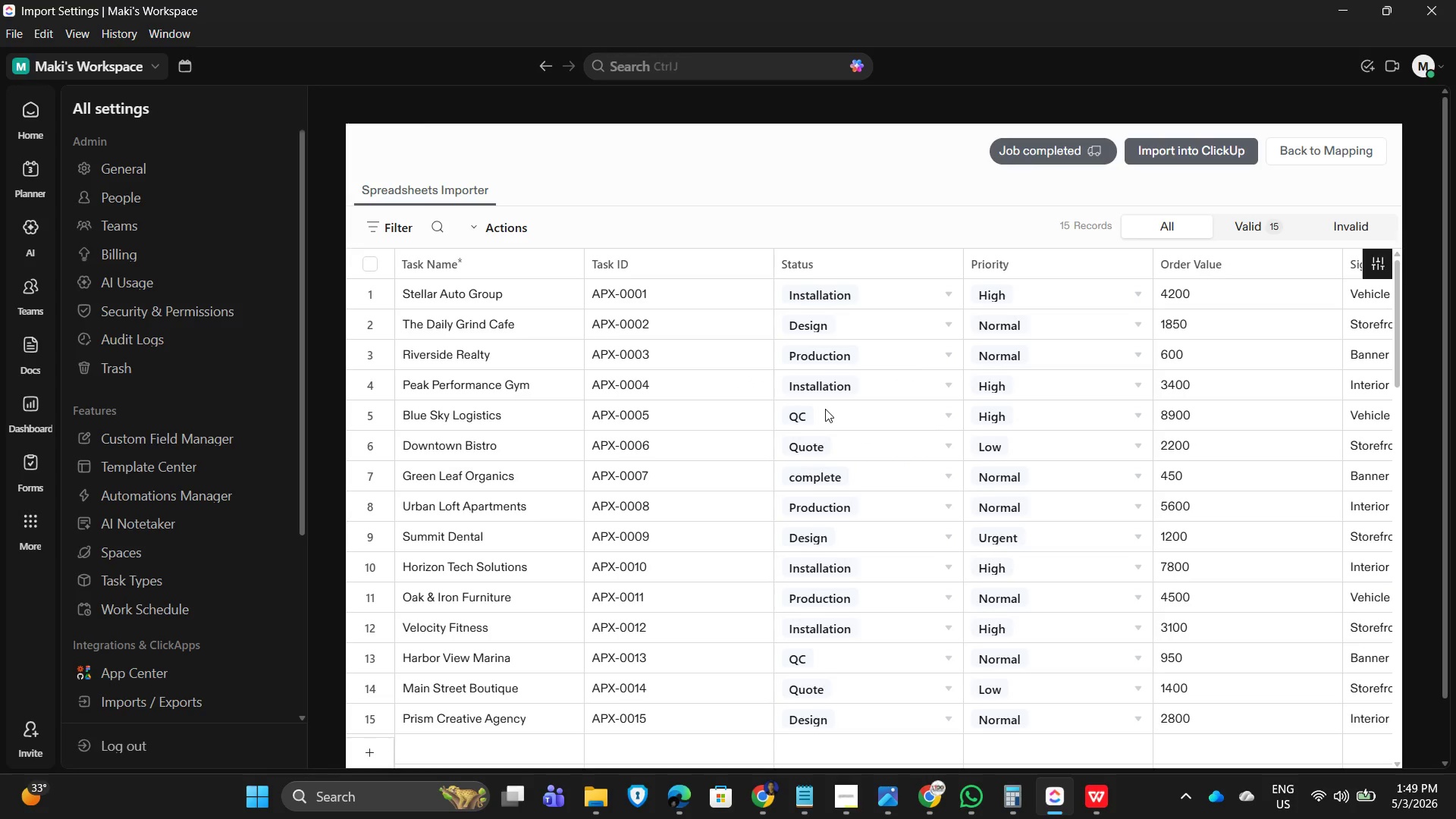 
wait(18.72)
 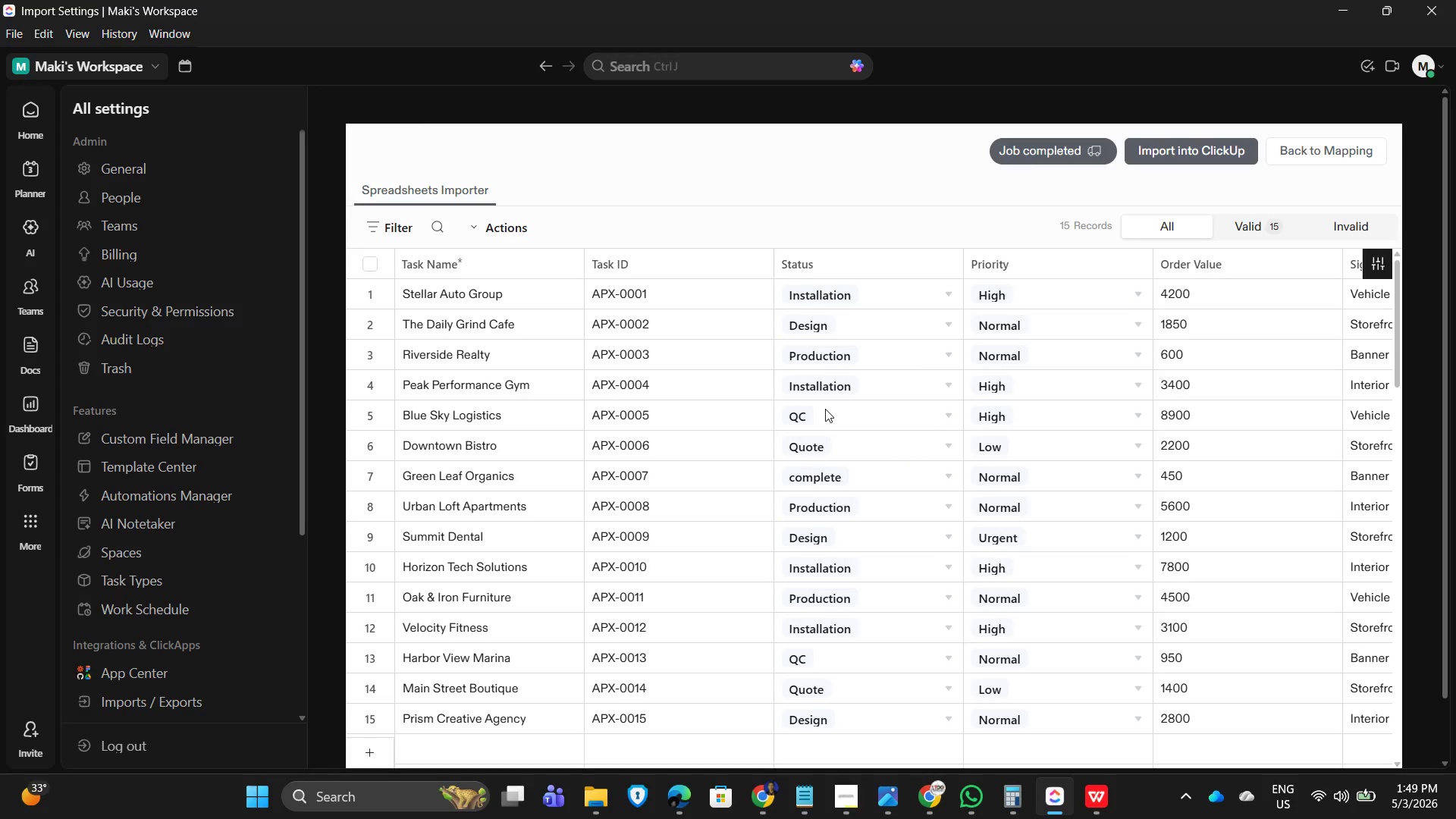 
left_click([505, 107])
 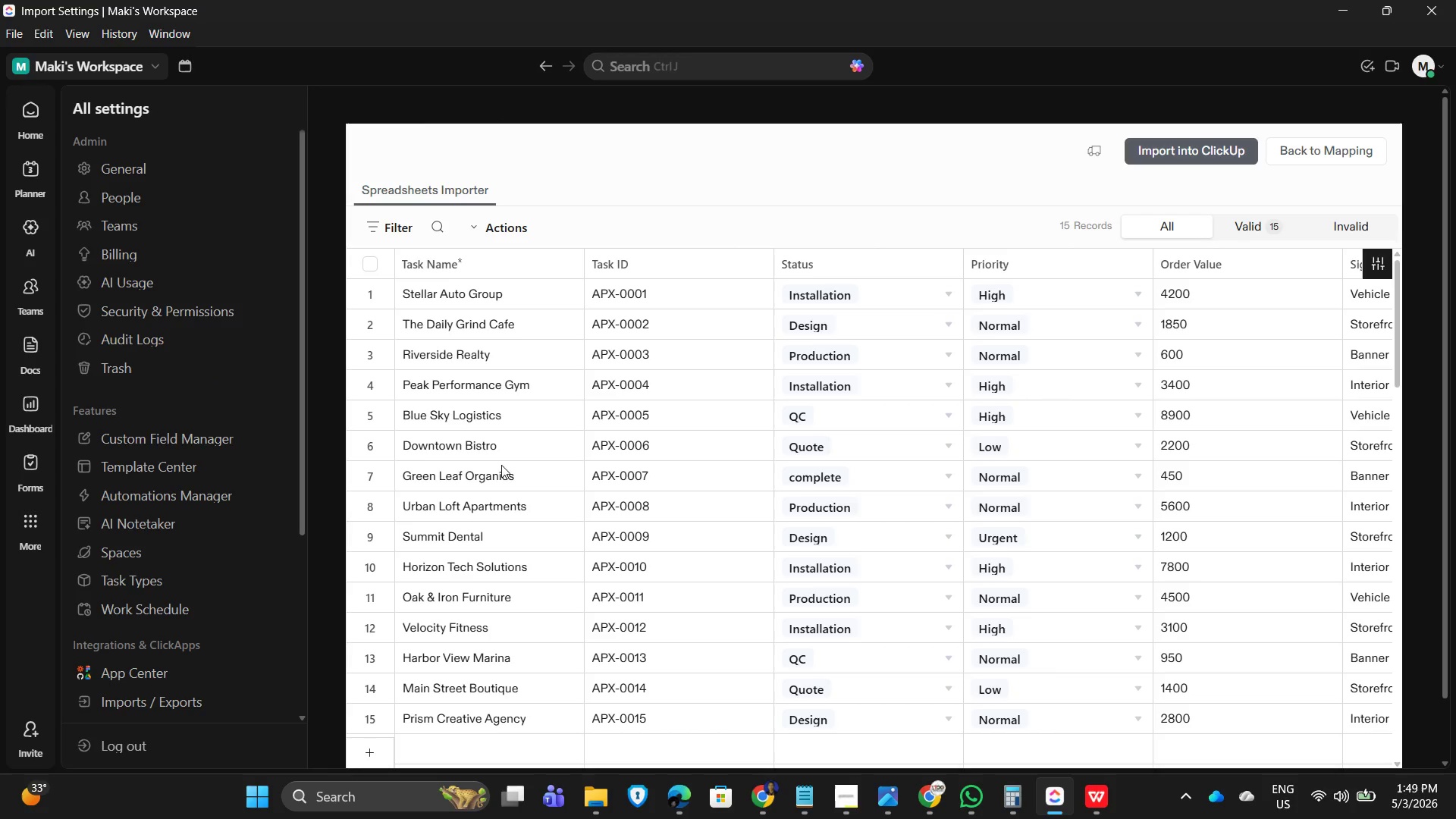 
scroll: coordinate [769, 522], scroll_direction: down, amount: 5.0
 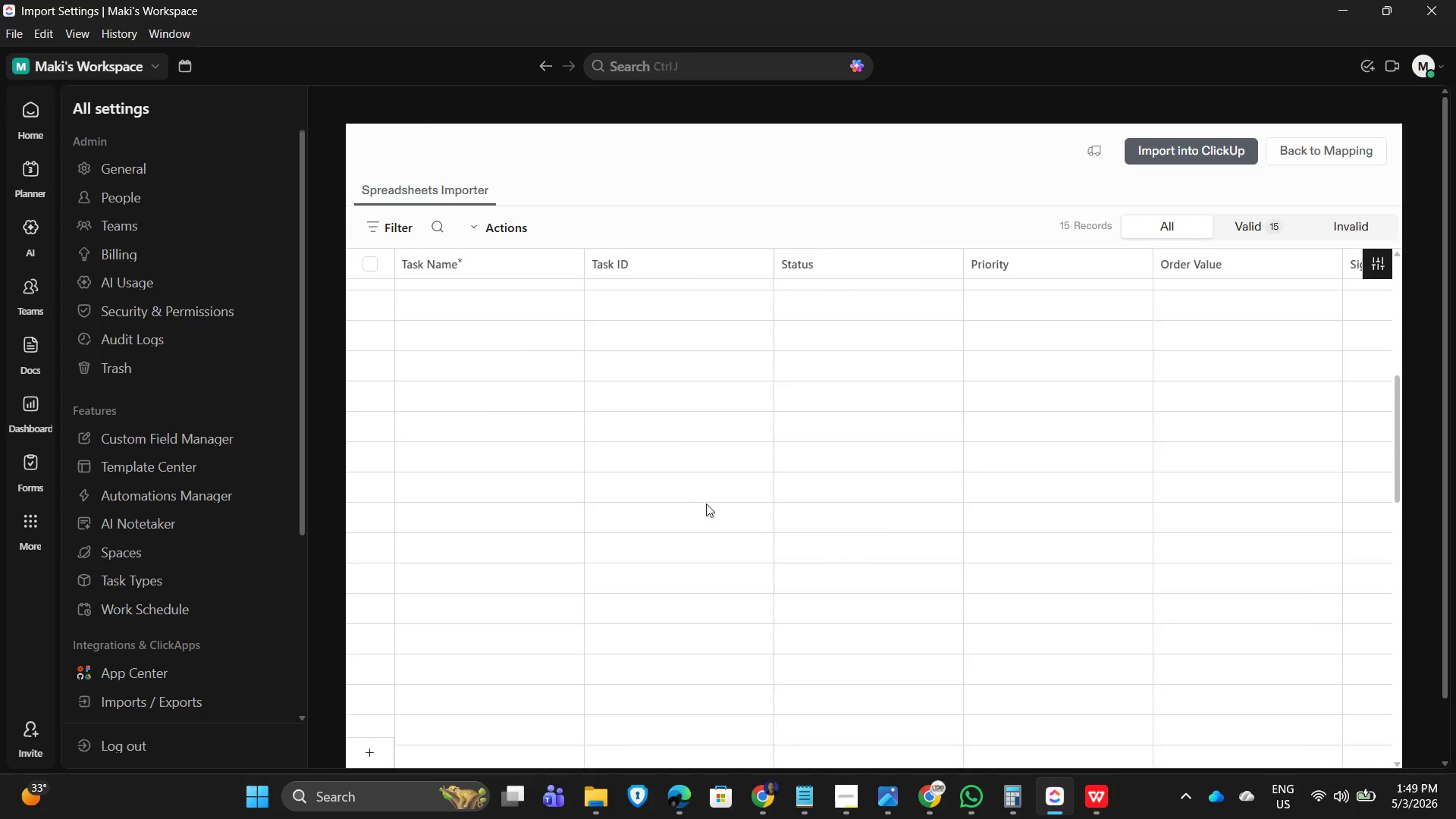 
scroll: coordinate [858, 609], scroll_direction: up, amount: 10.0
 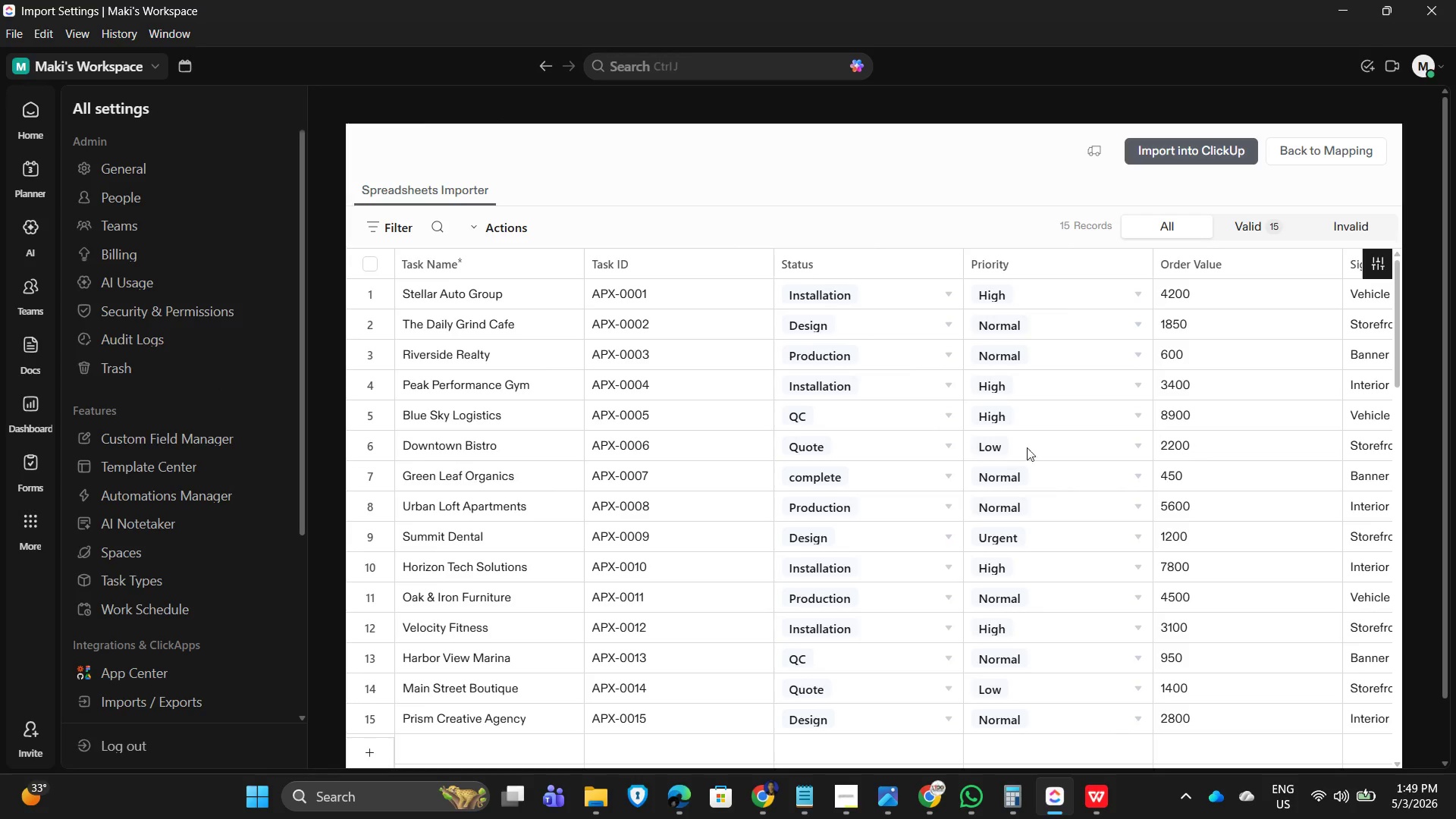 
left_click([1023, 445])
 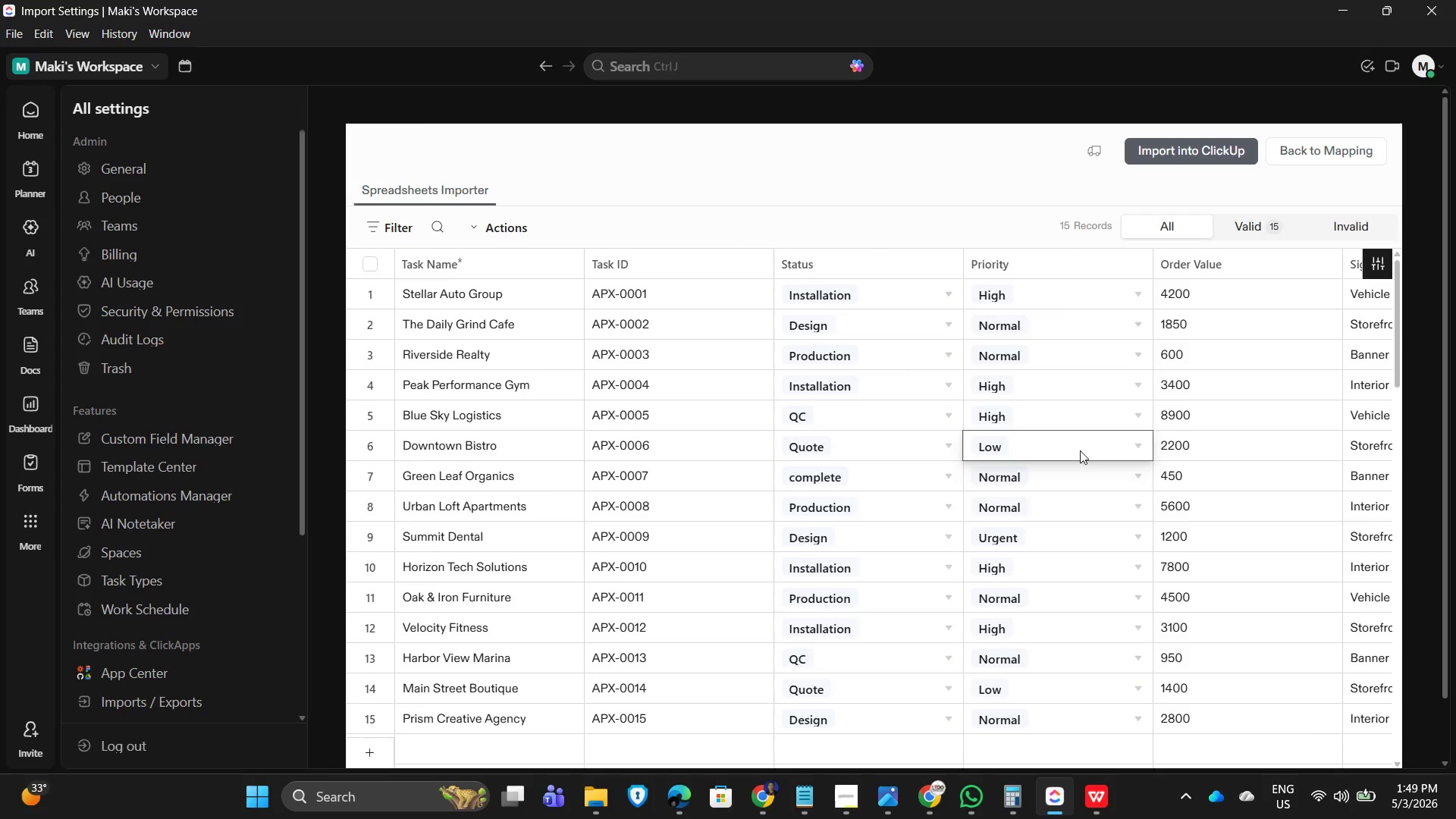 
key(ArrowRight)
 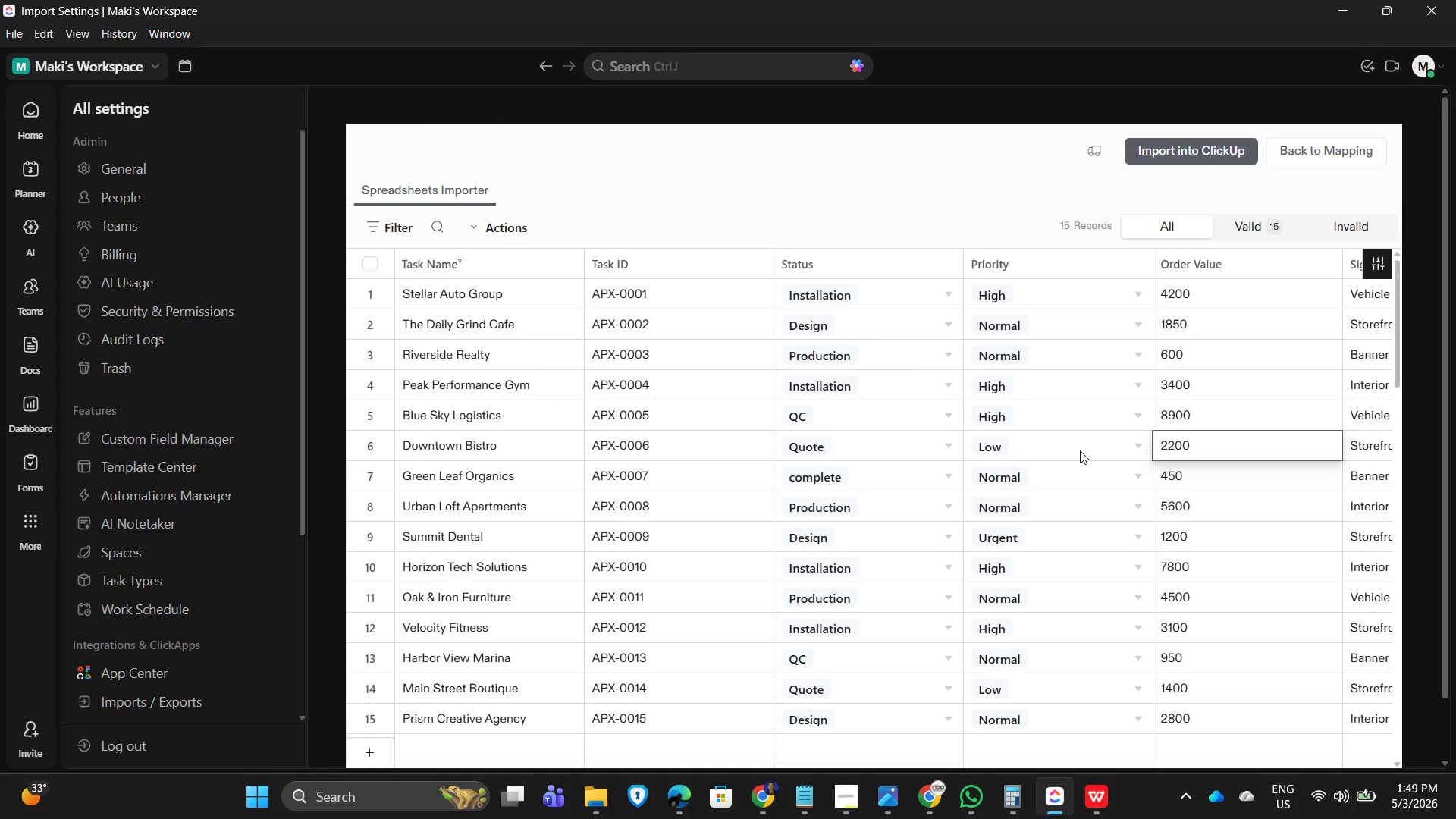 
key(ArrowRight)
 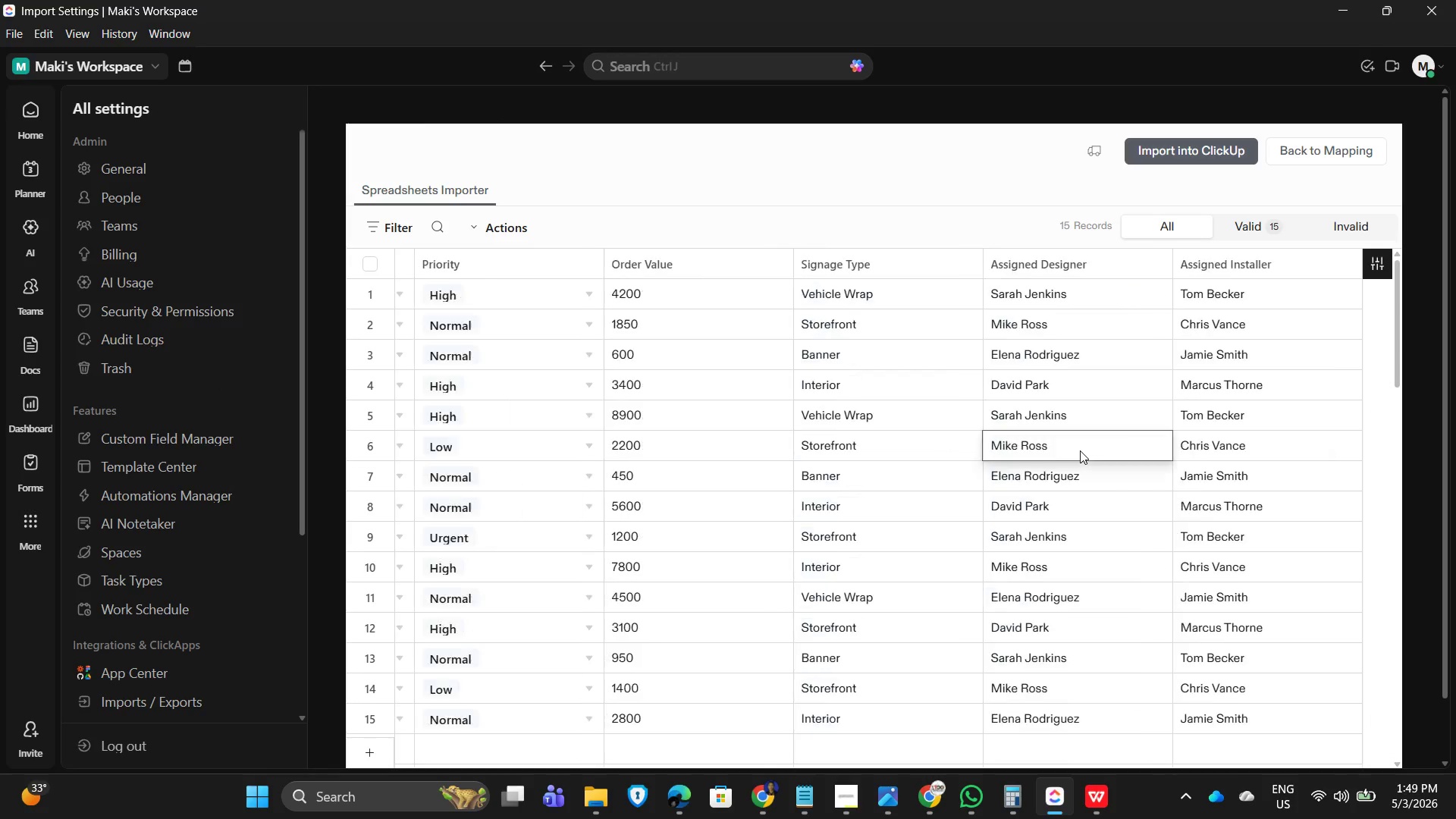 
key(ArrowRight)
 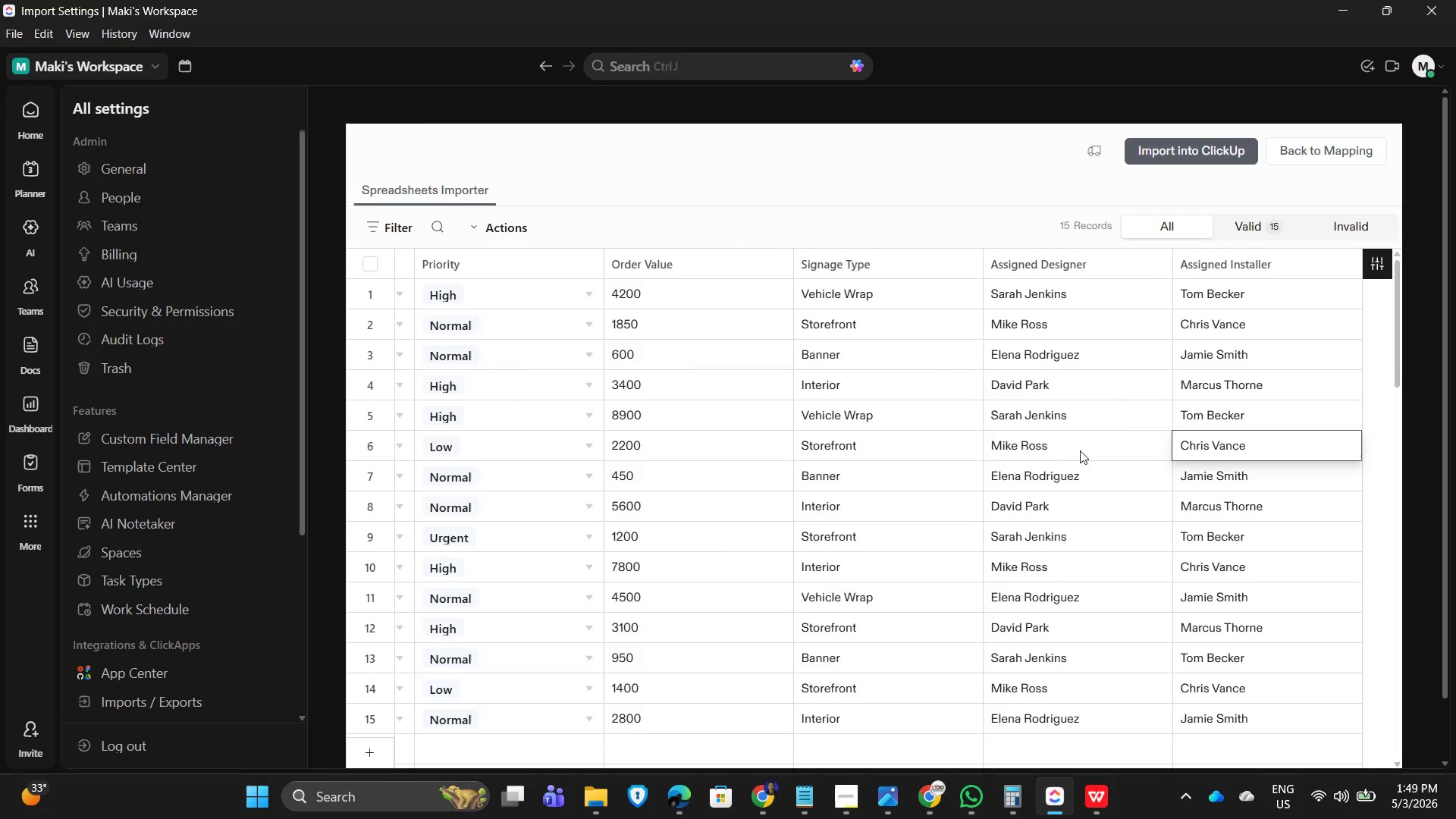 
key(ArrowRight)
 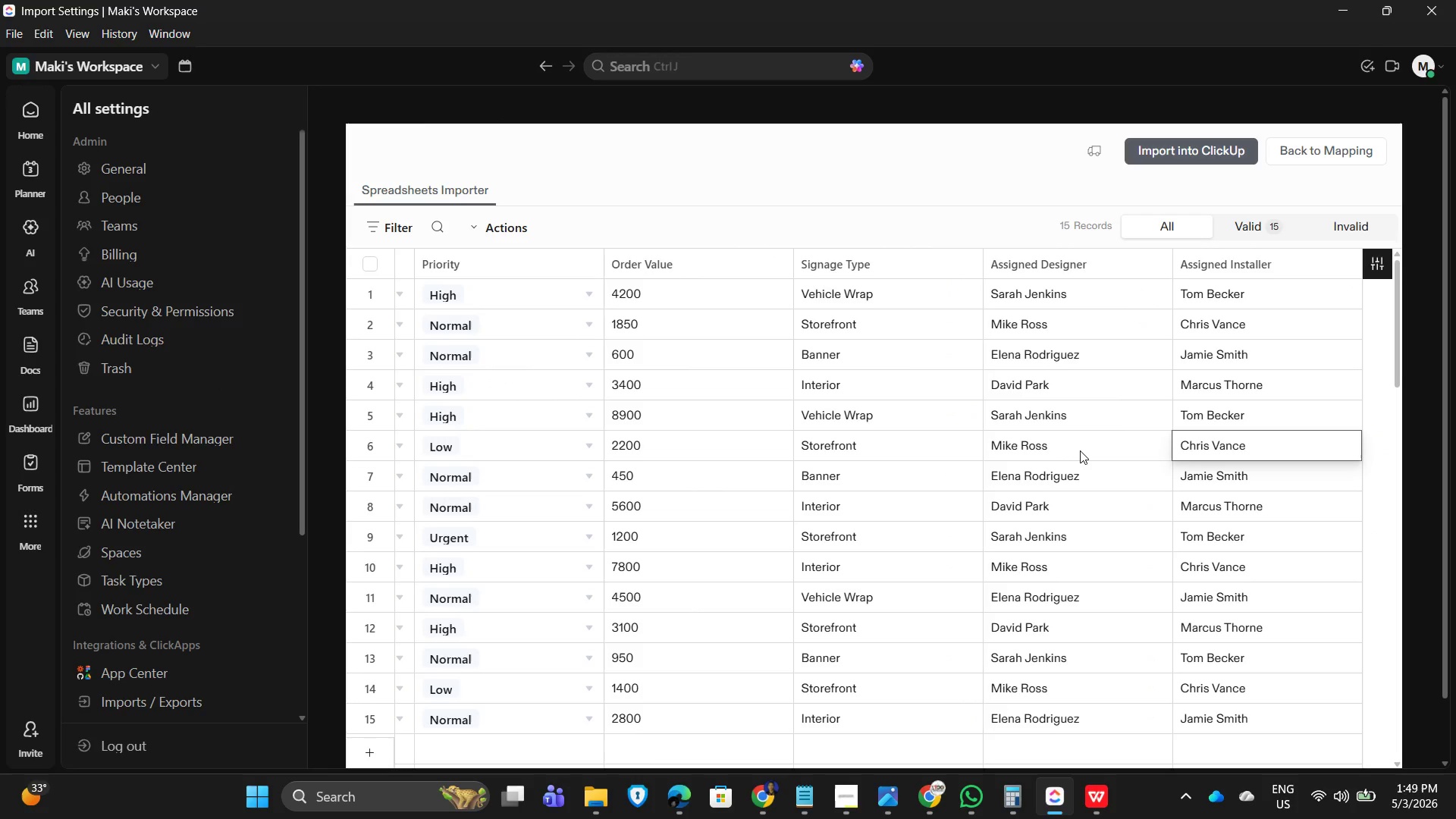 
key(ArrowRight)
 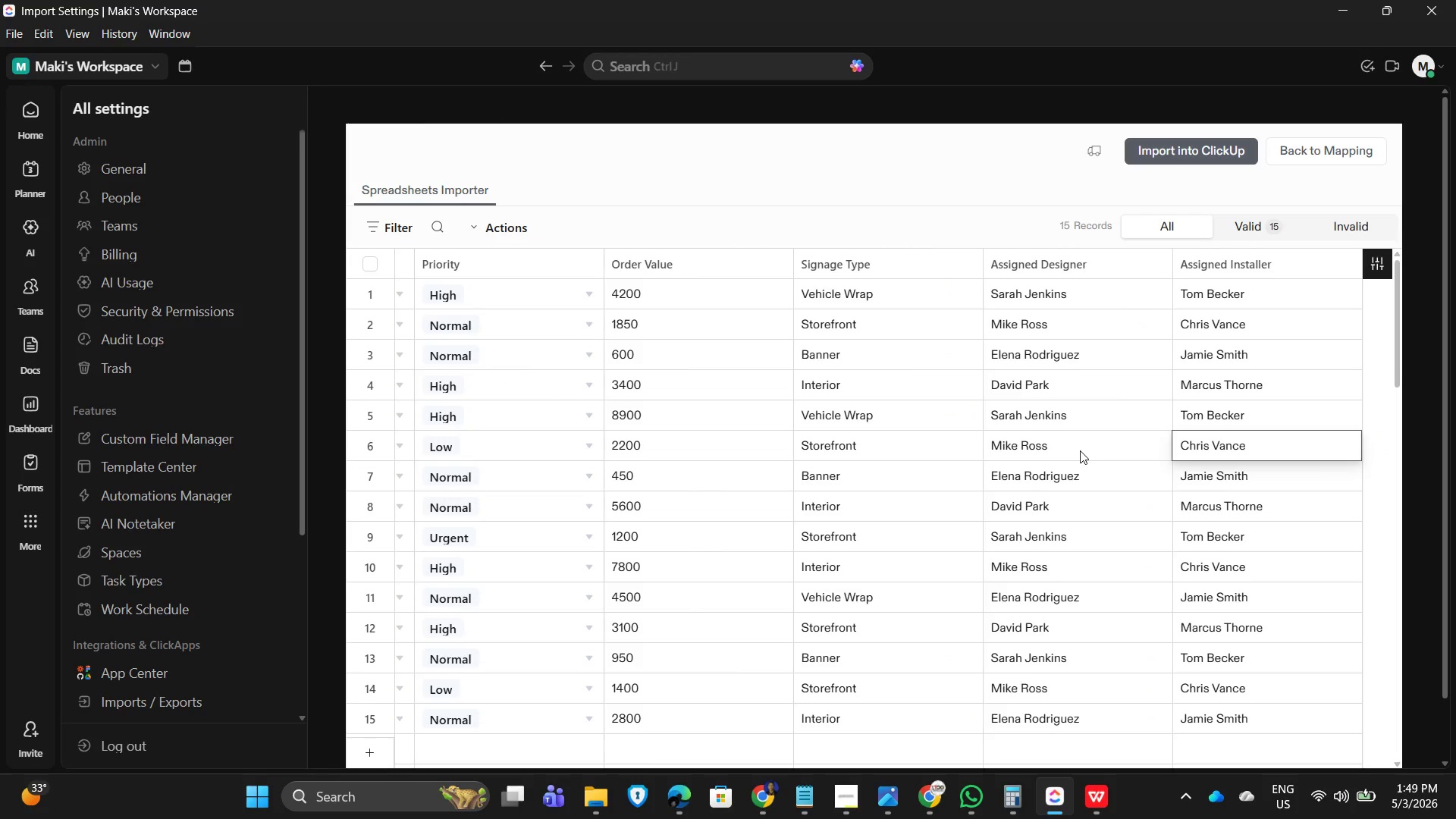 
key(ArrowLeft)
 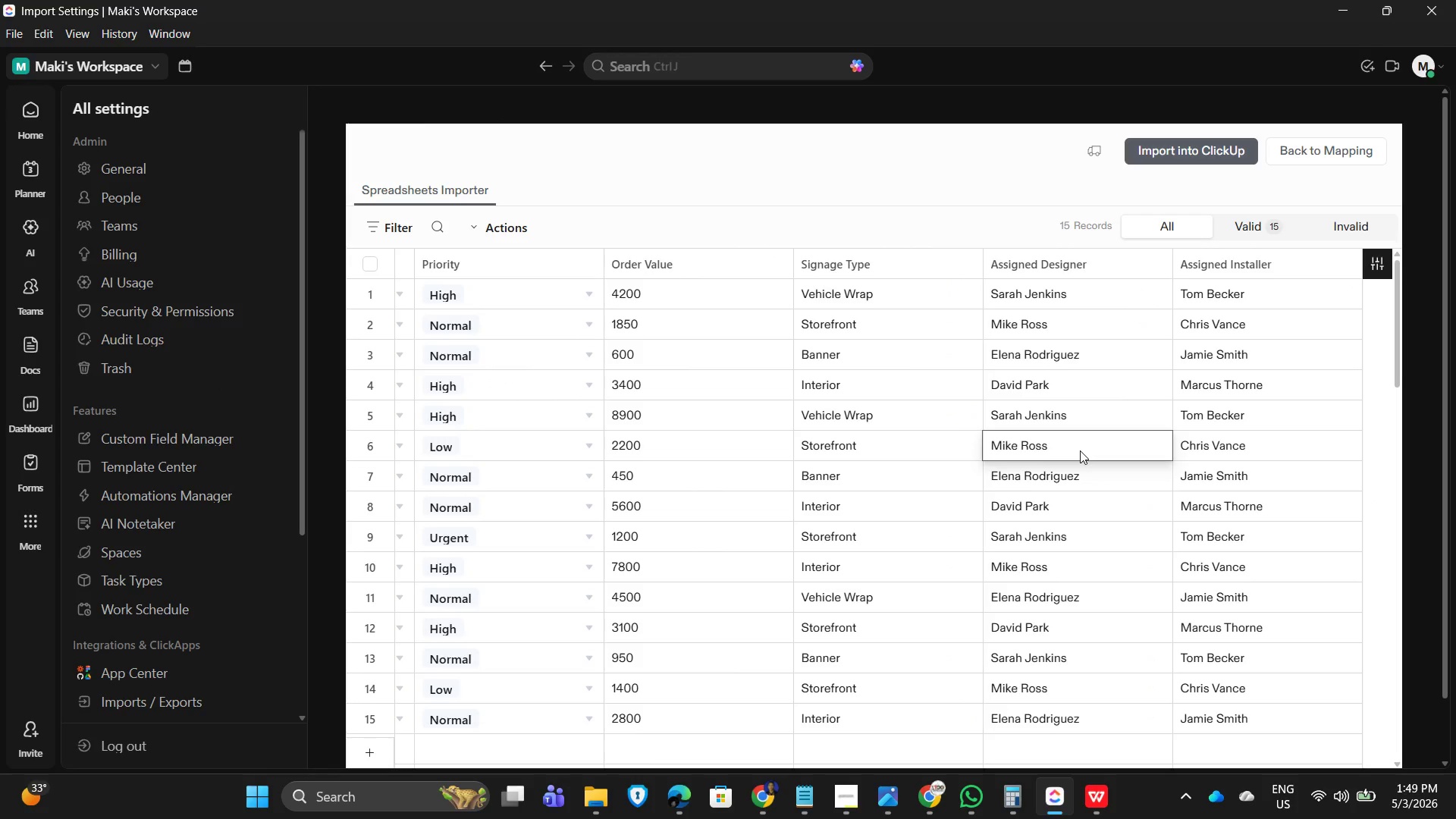 
key(ArrowLeft)
 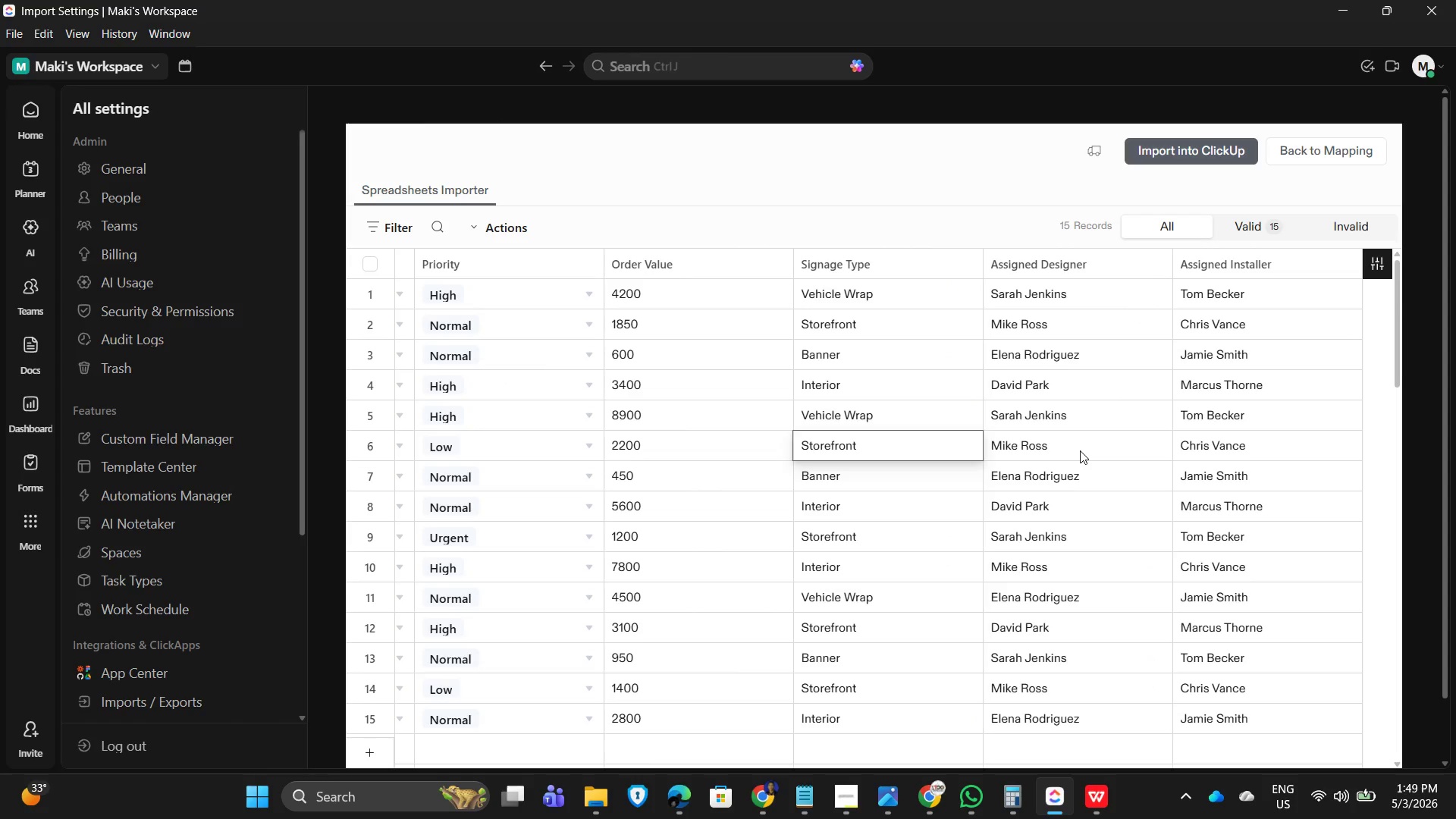 
key(ArrowLeft)
 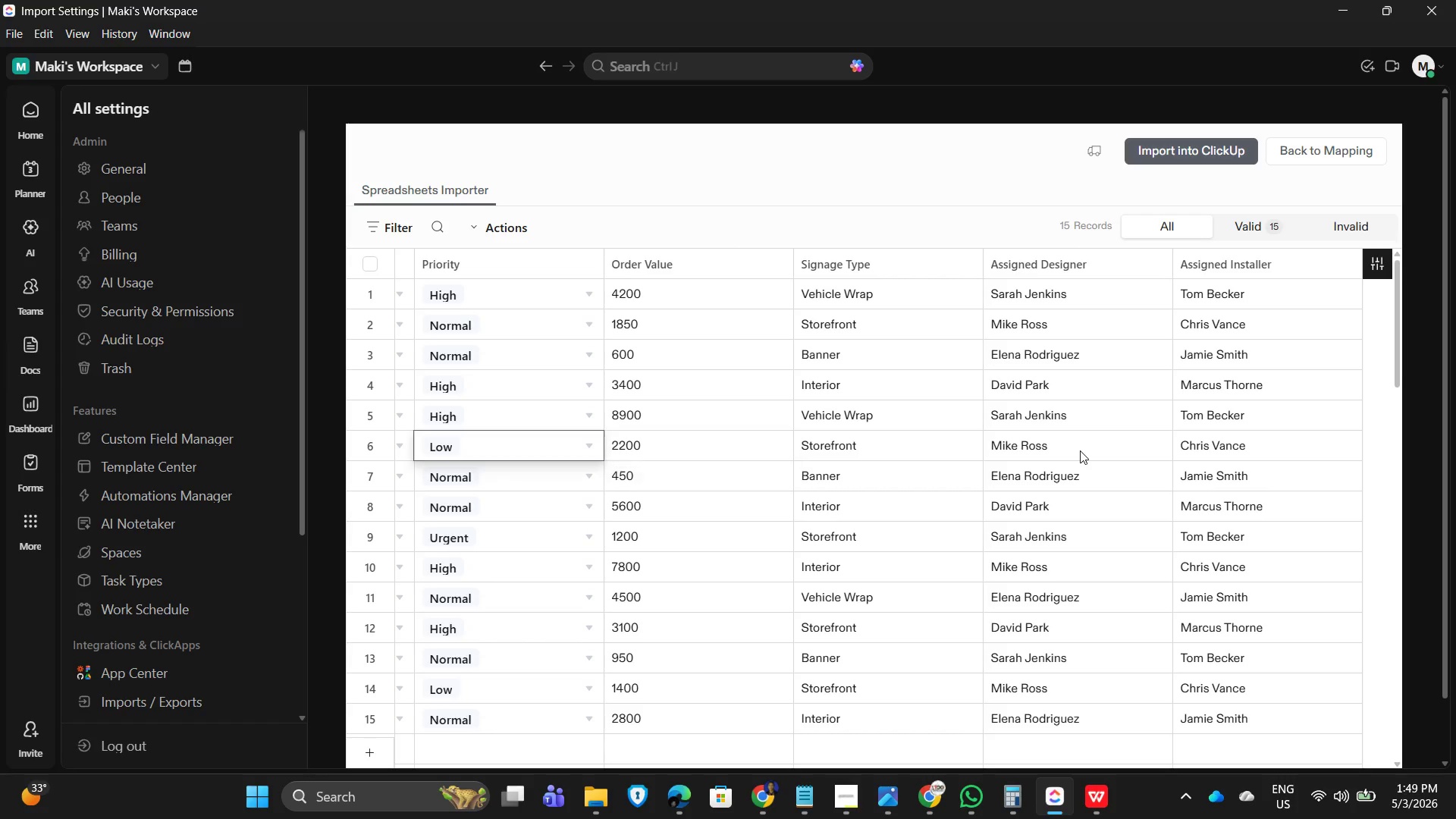 
key(ArrowLeft)
 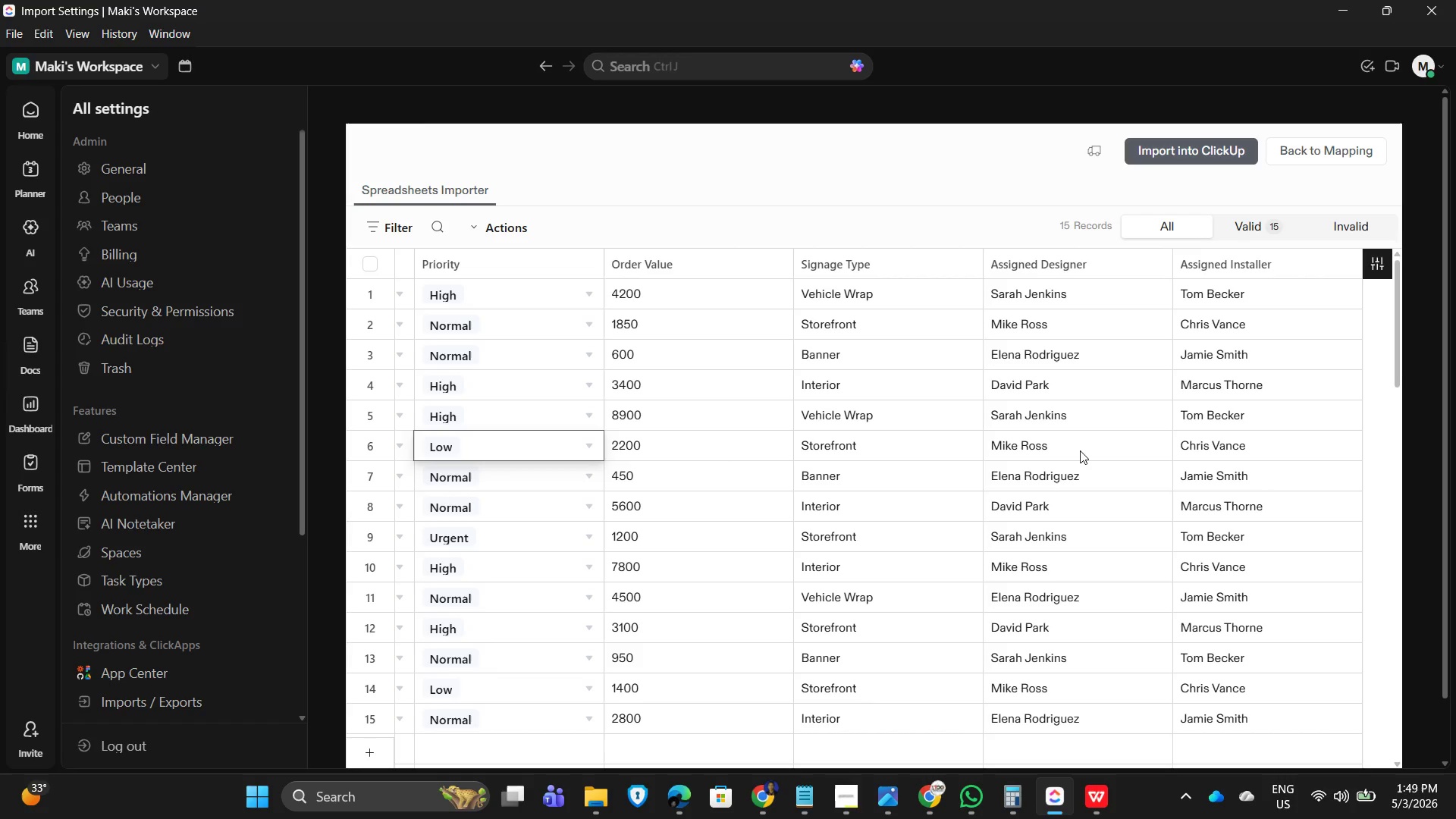 
key(ArrowLeft)
 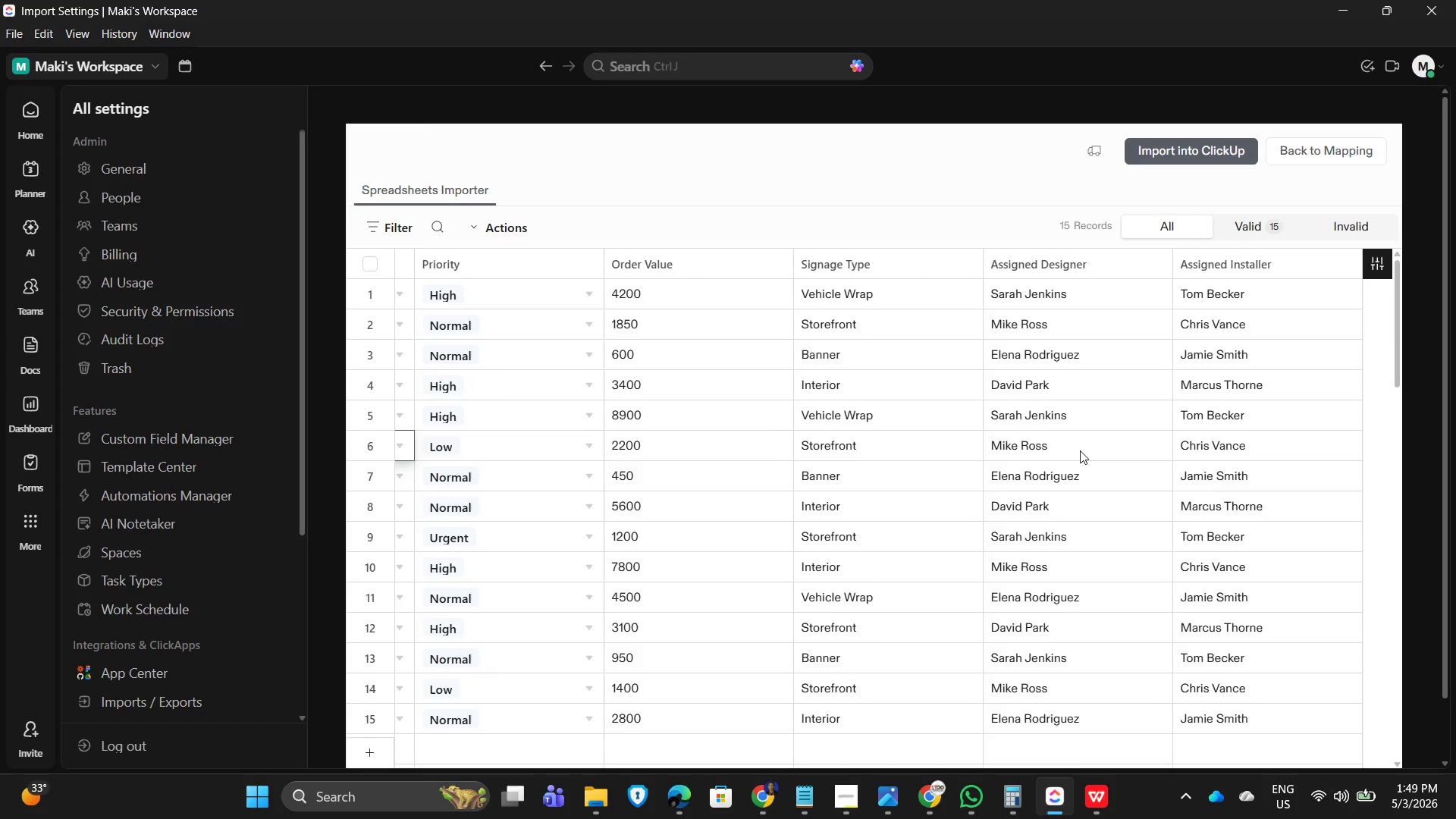 
key(ArrowLeft)
 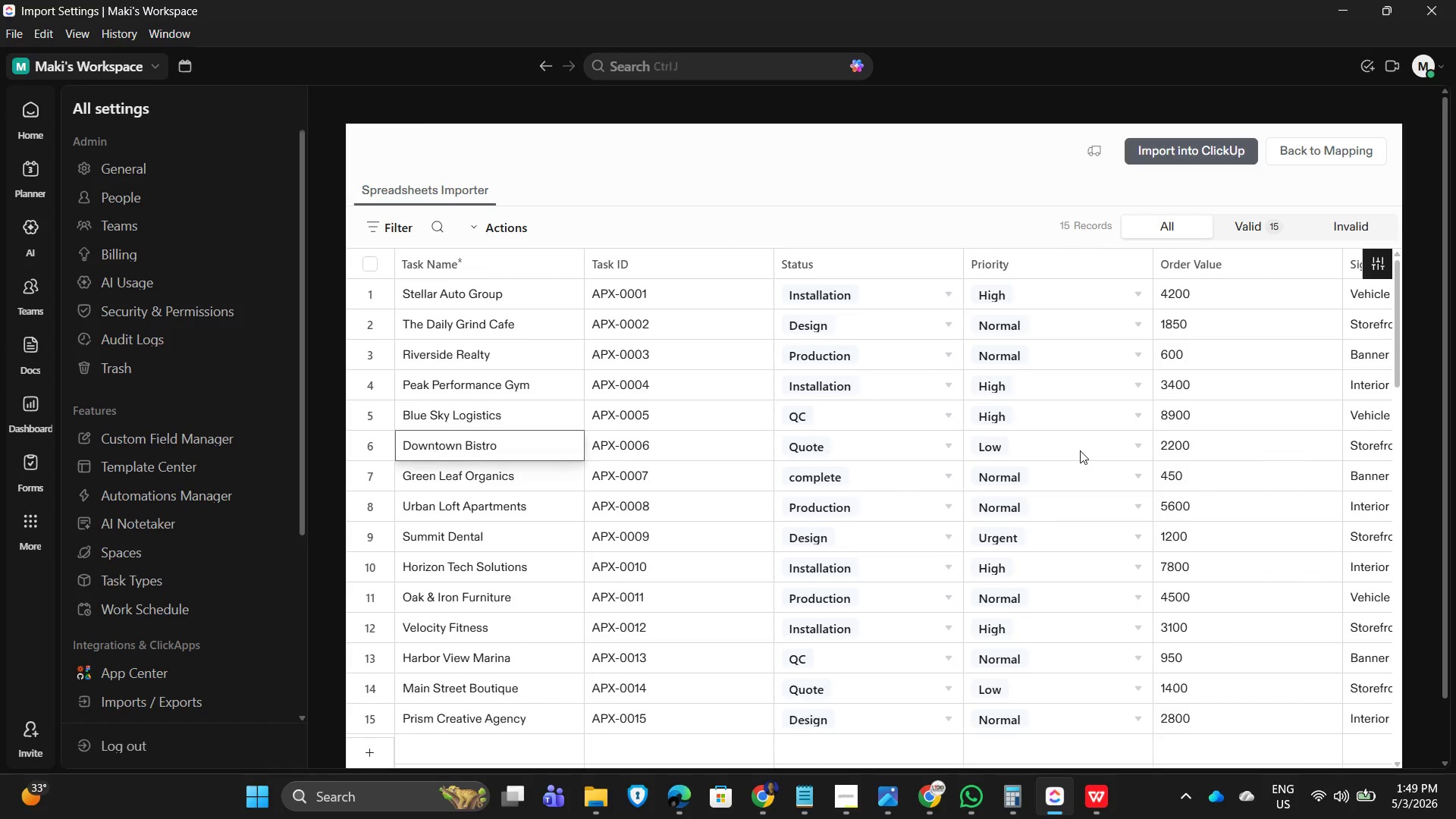 
key(ArrowLeft)
 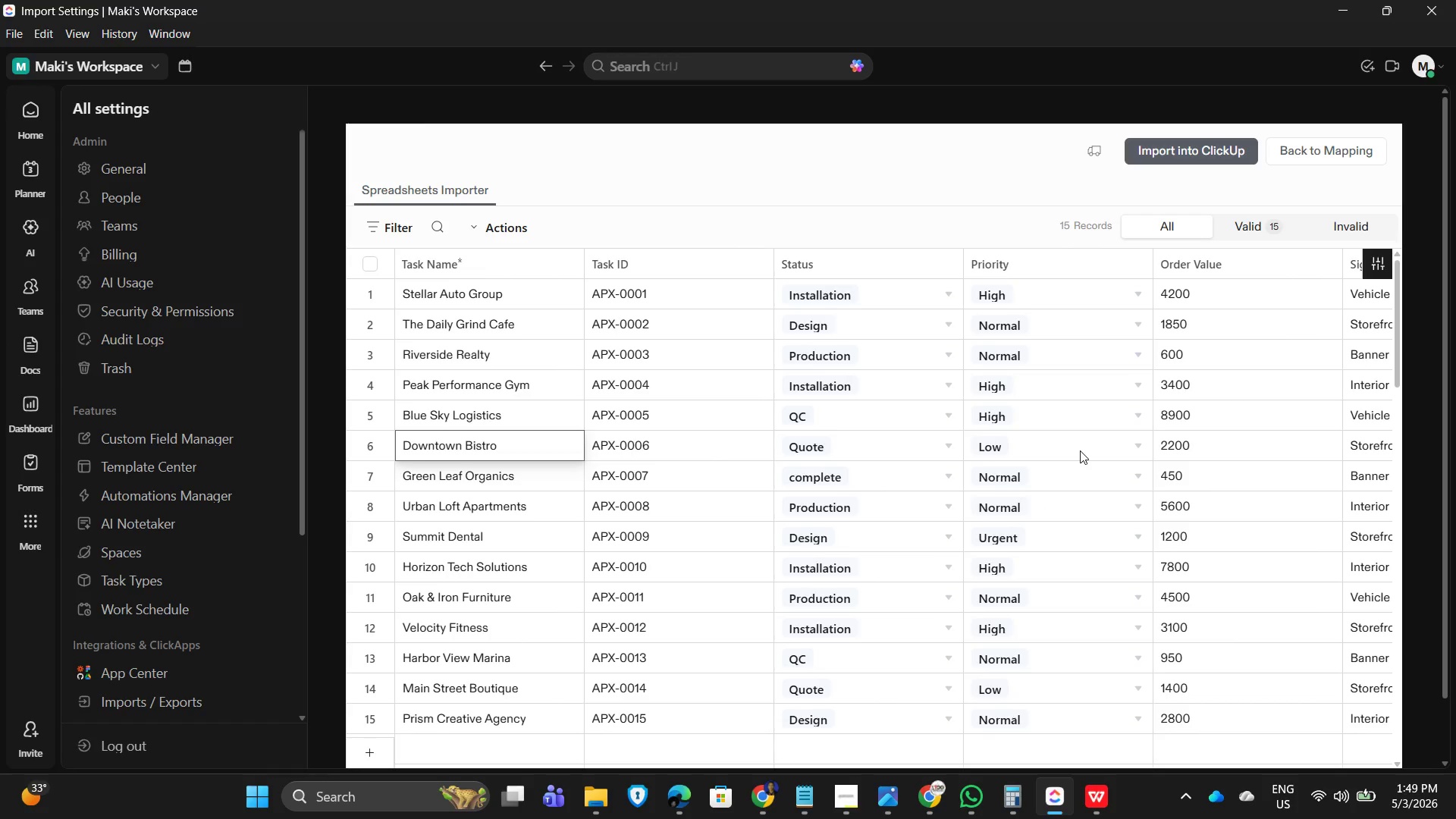 
key(ArrowLeft)
 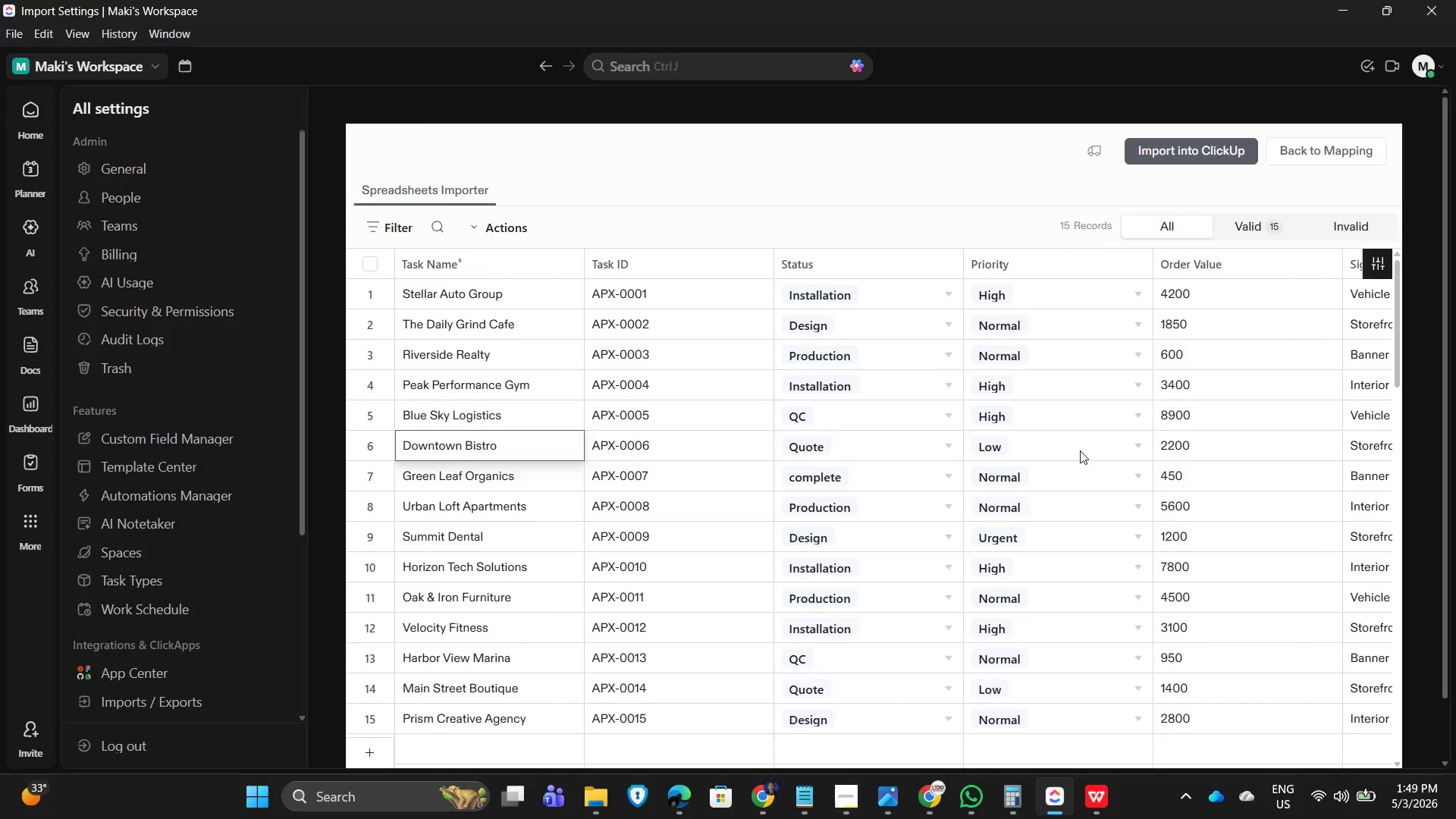 
key(ArrowLeft)
 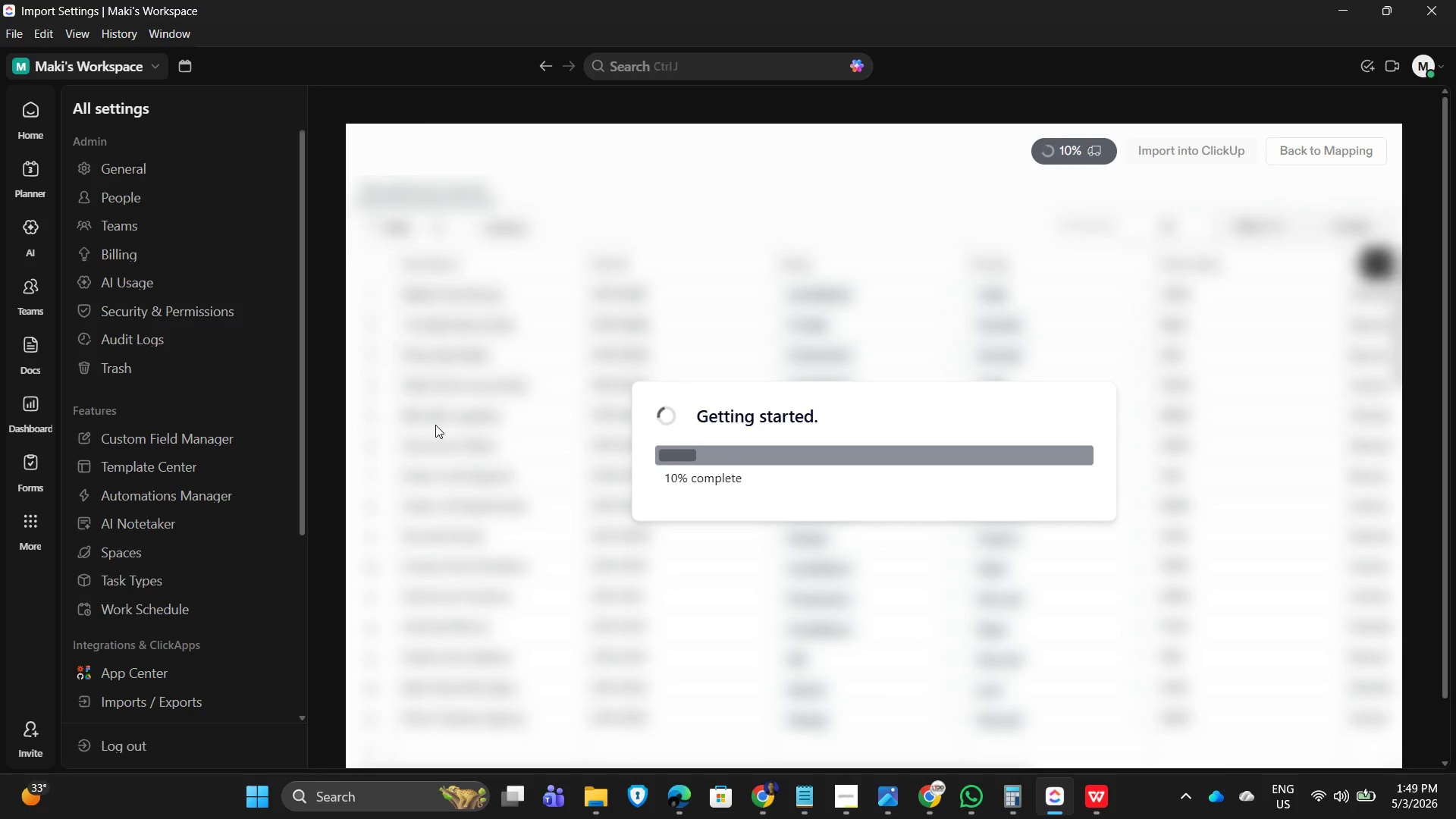 
wait(7.5)
 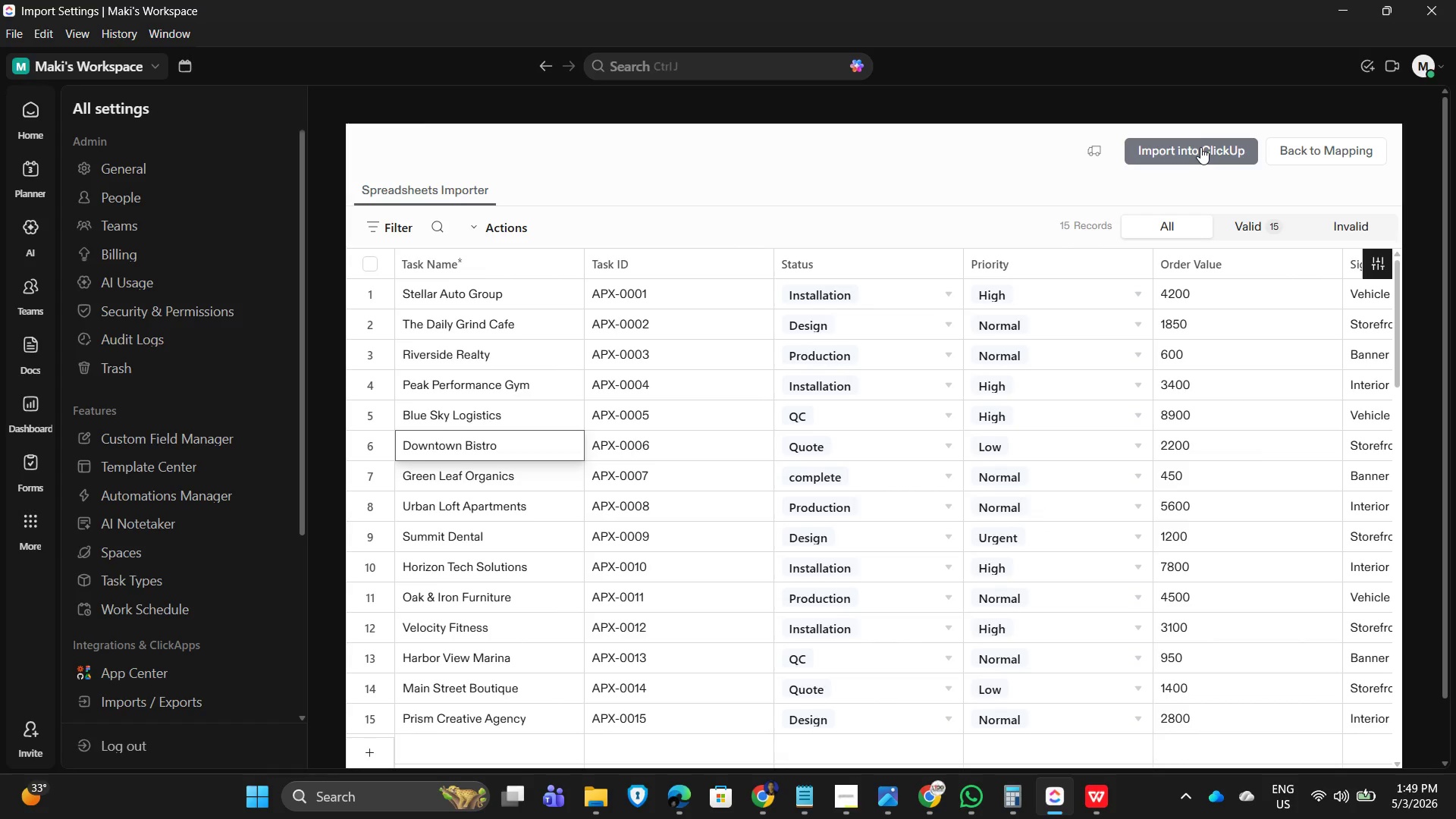 
left_click([1050, 335])
 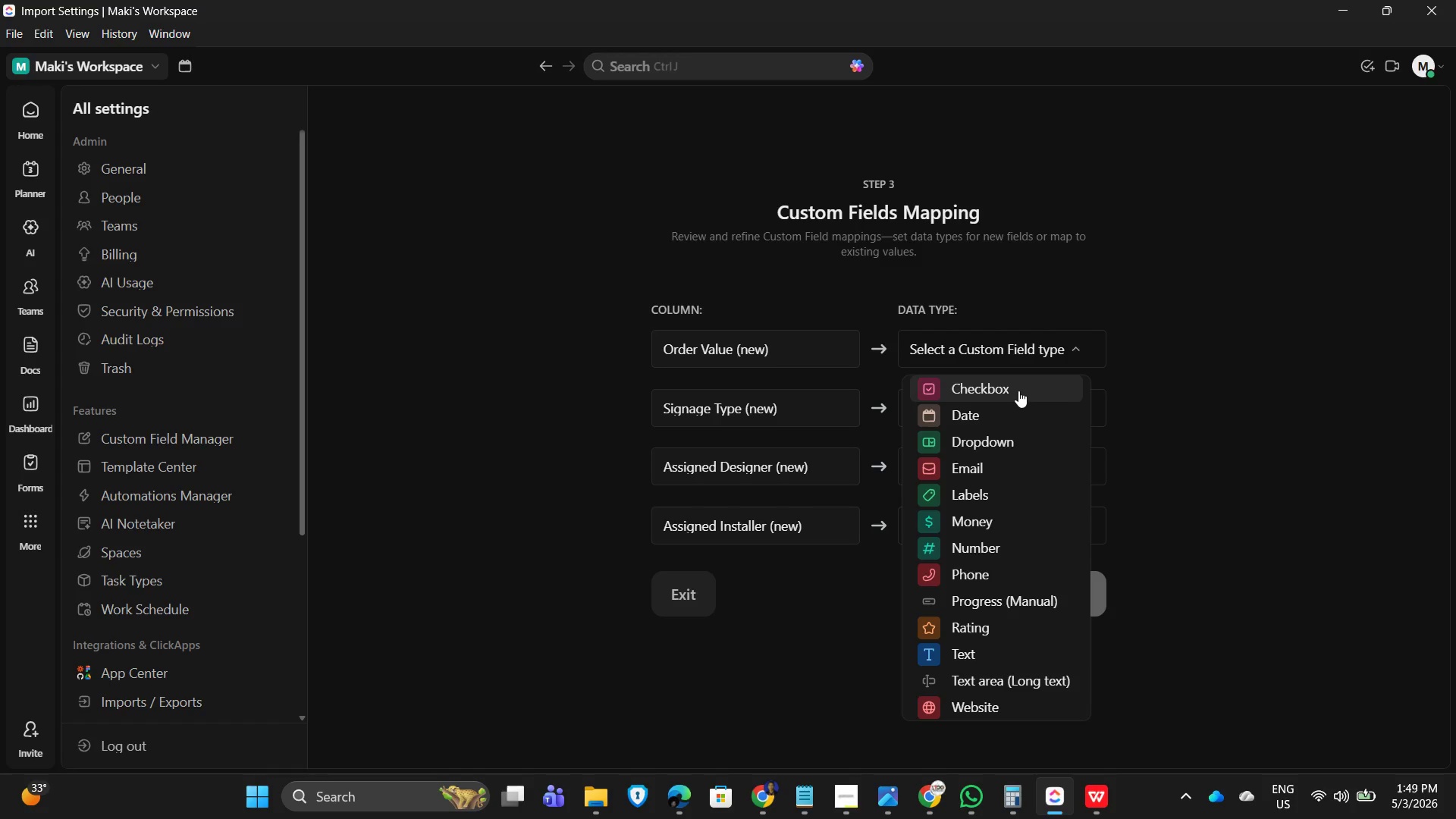 
left_click([991, 519])
 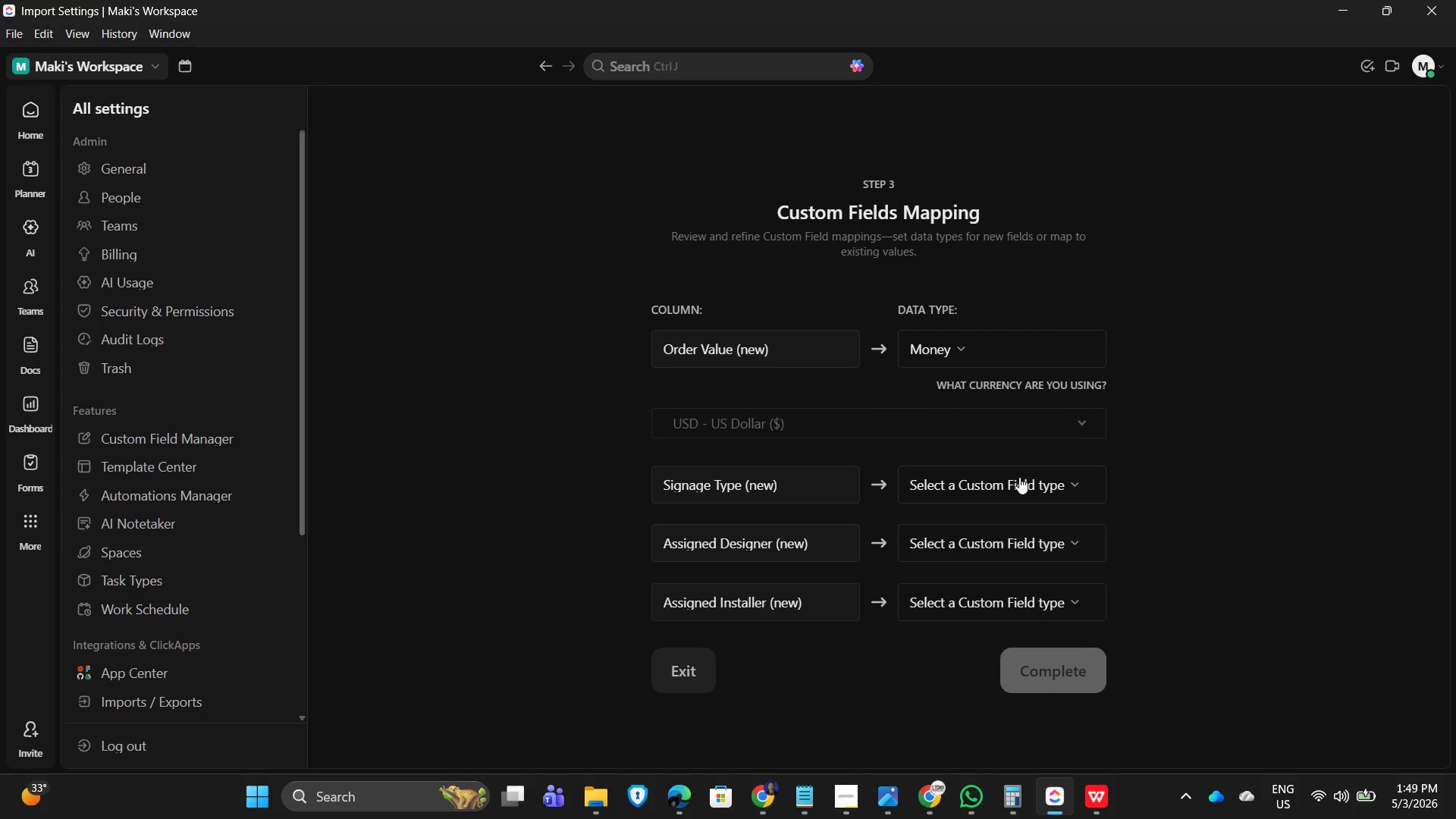 
left_click([1012, 477])
 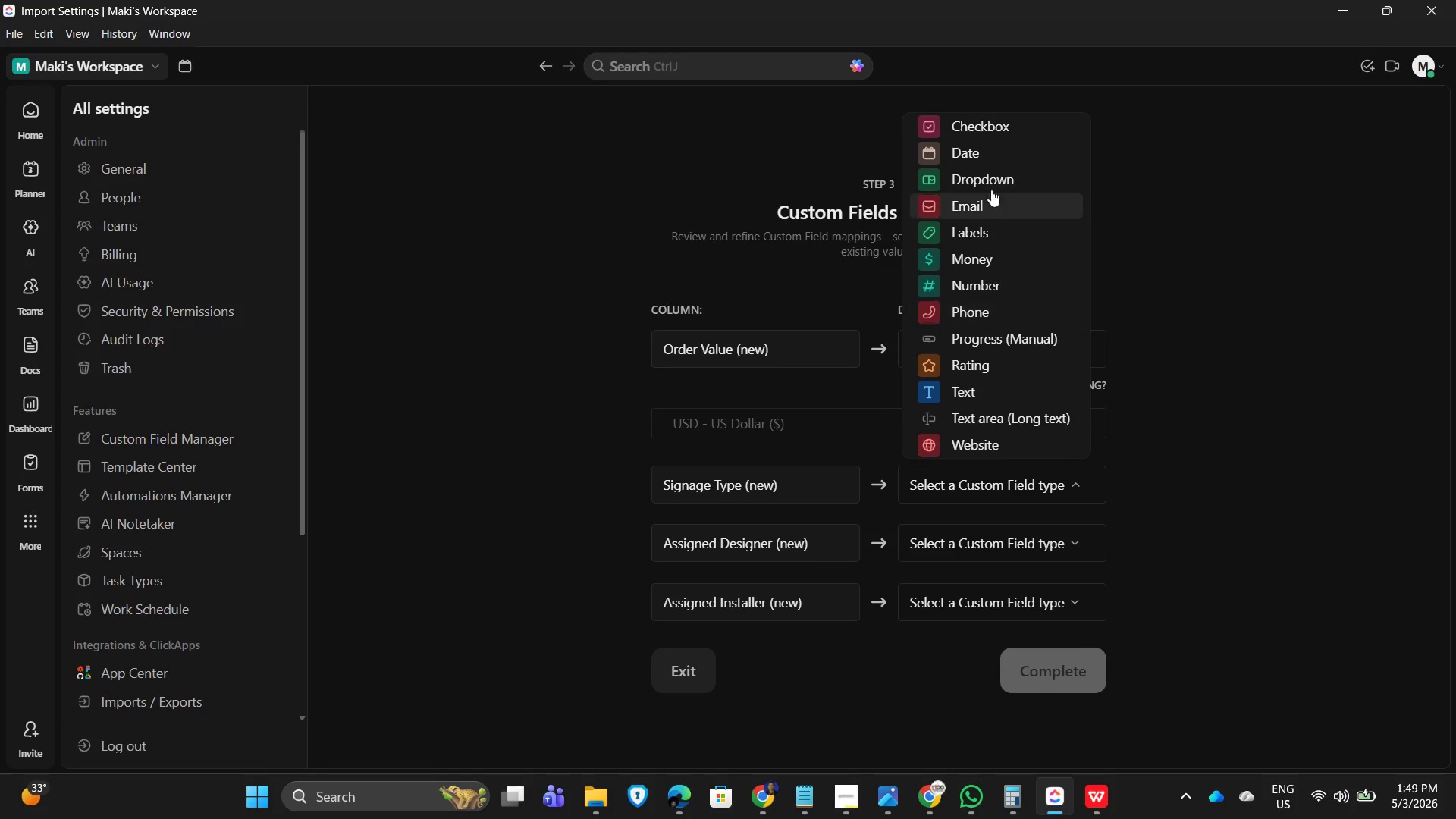 
left_click([991, 182])
 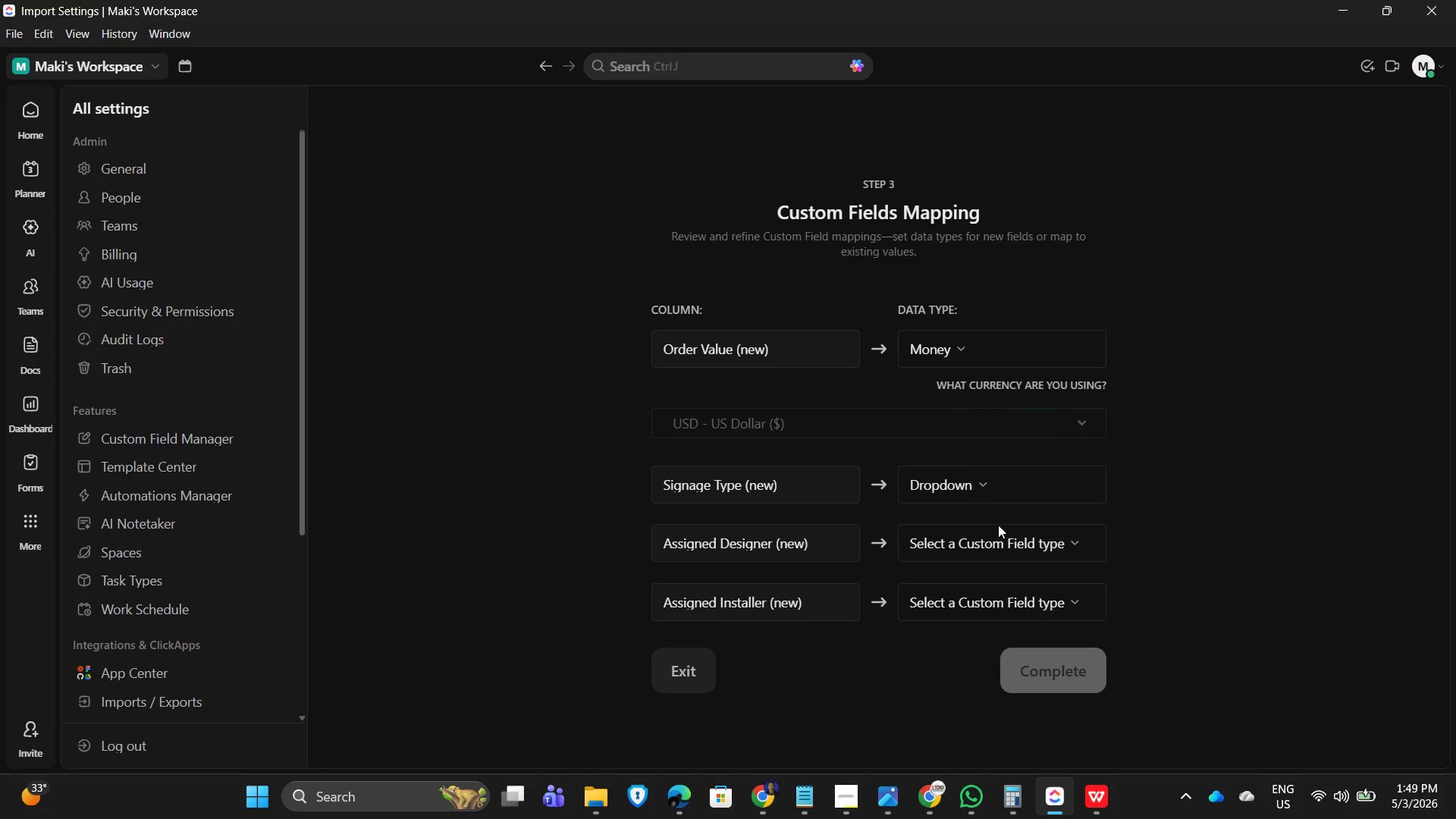 
scroll: coordinate [1078, 515], scroll_direction: down, amount: 2.0
 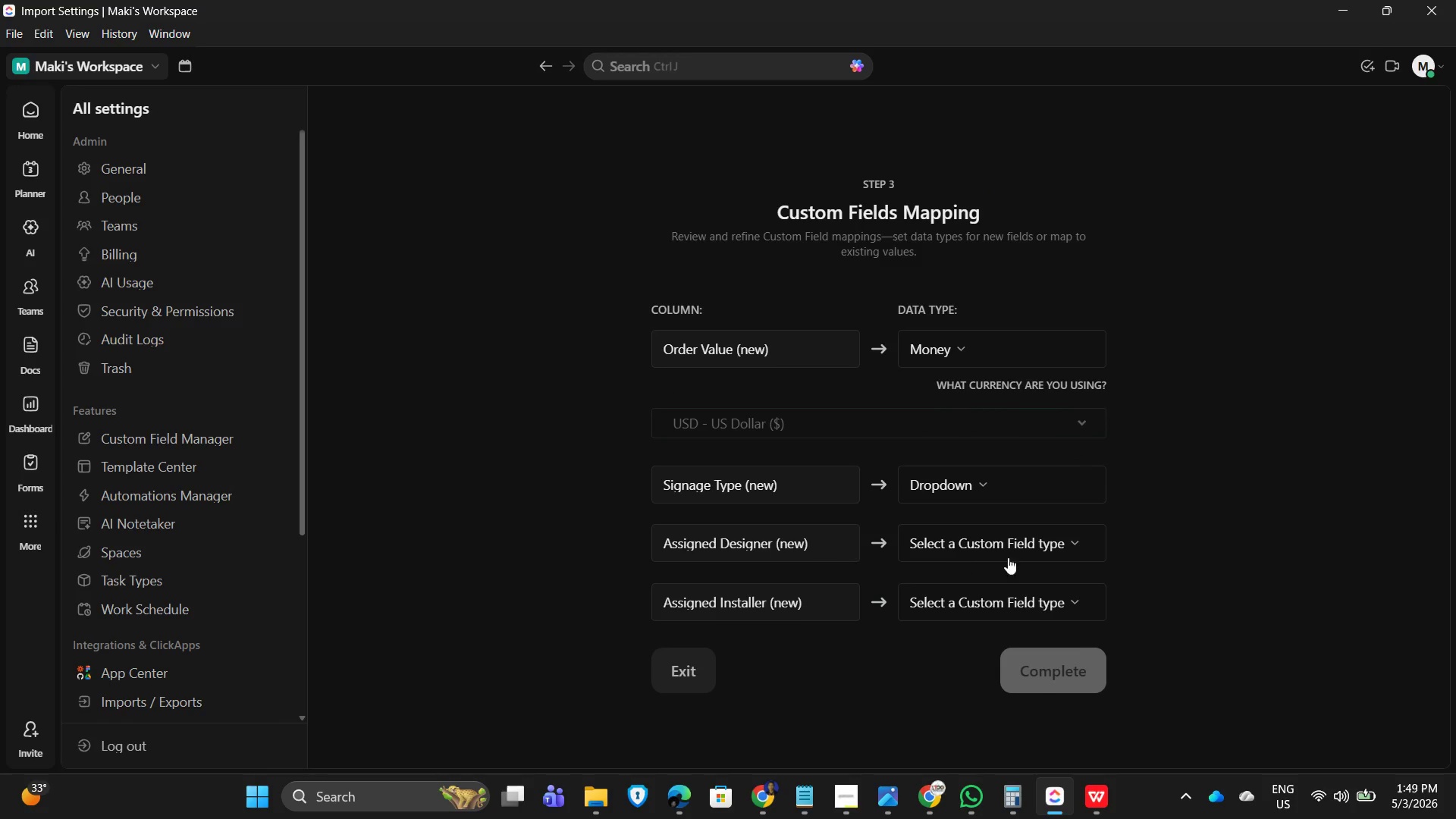 
left_click([1069, 553])
 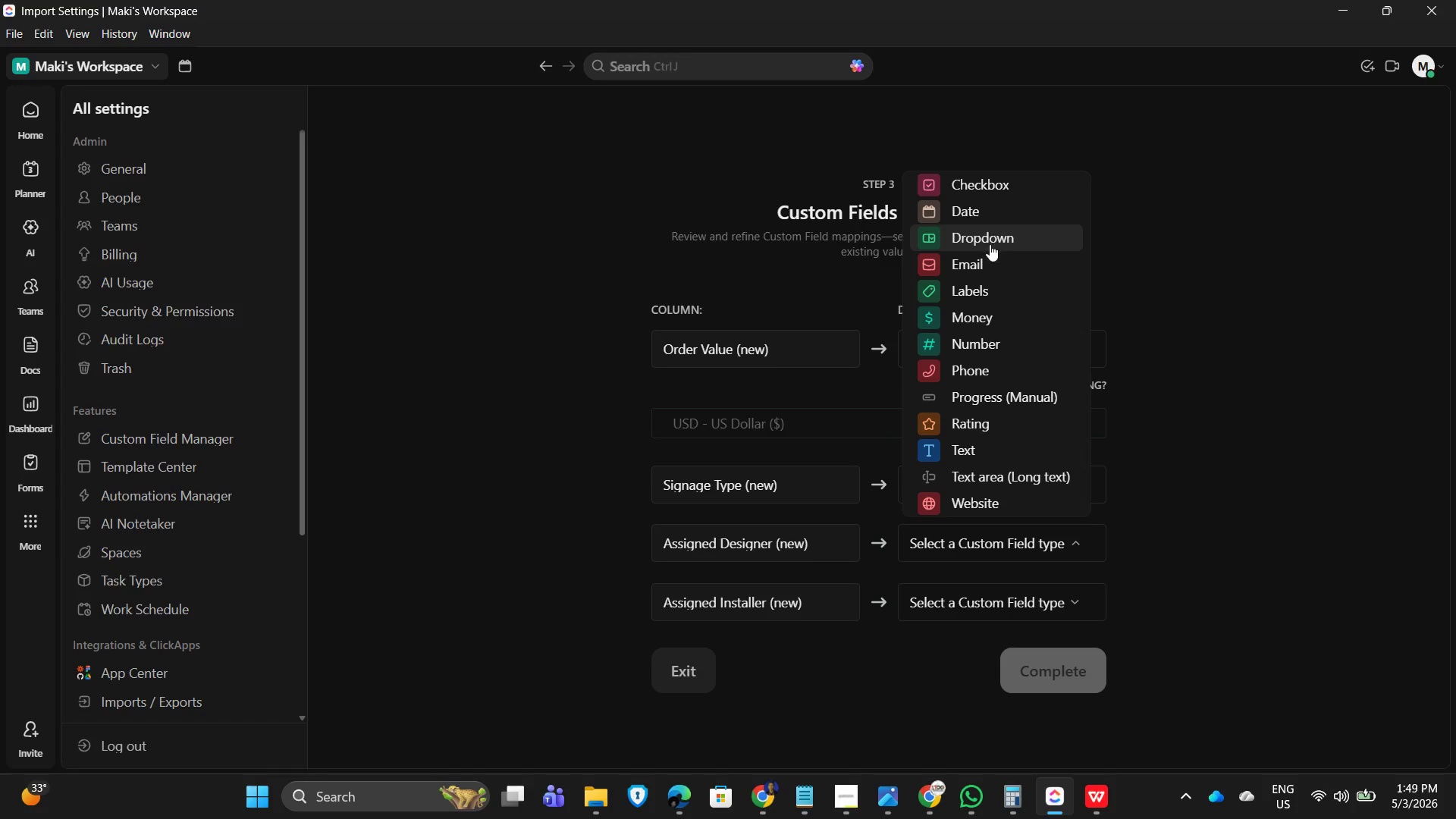 
left_click([990, 241])
 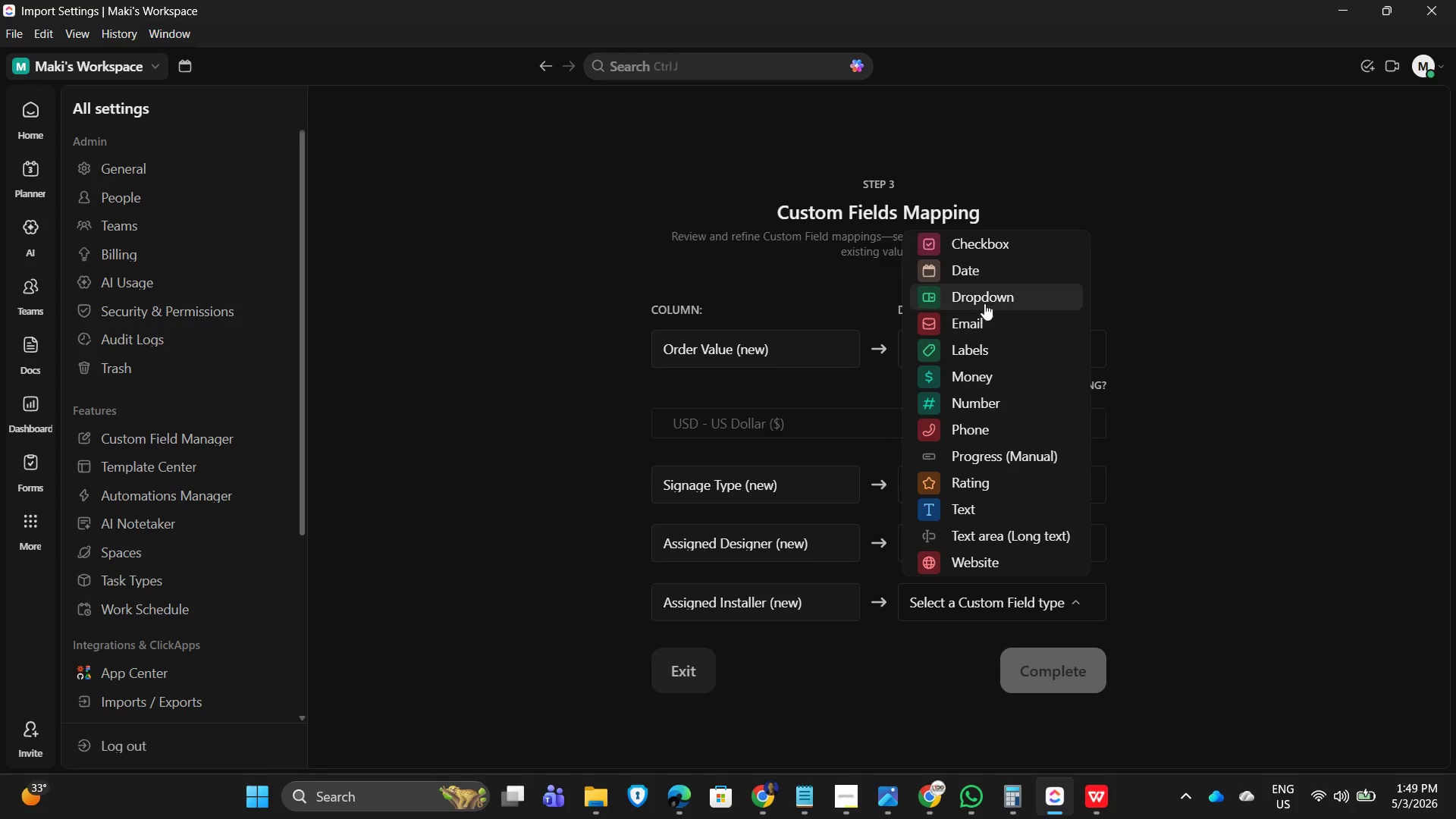 
double_click([1264, 346])
 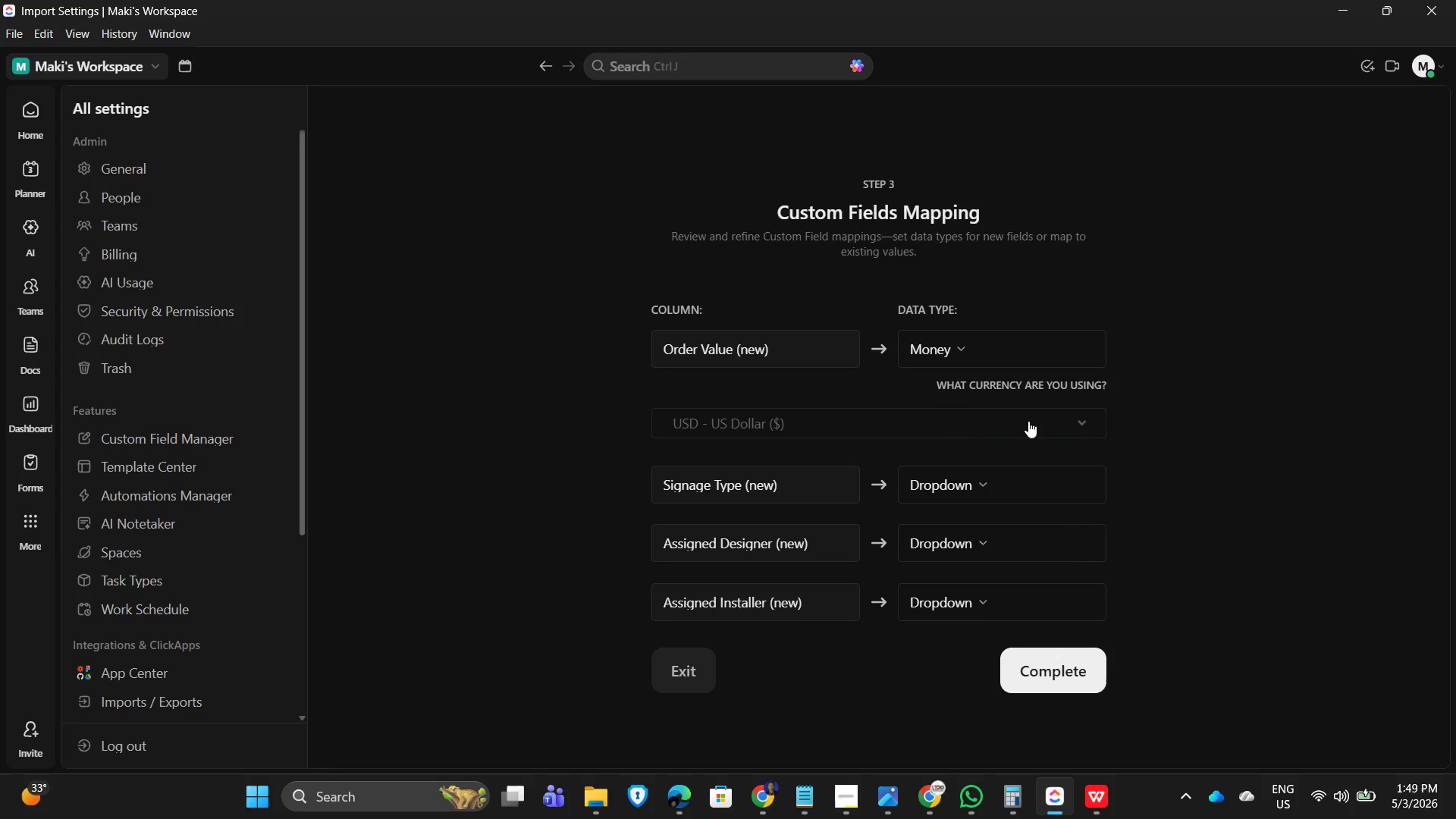 
scroll: coordinate [1003, 495], scroll_direction: down, amount: 4.0
 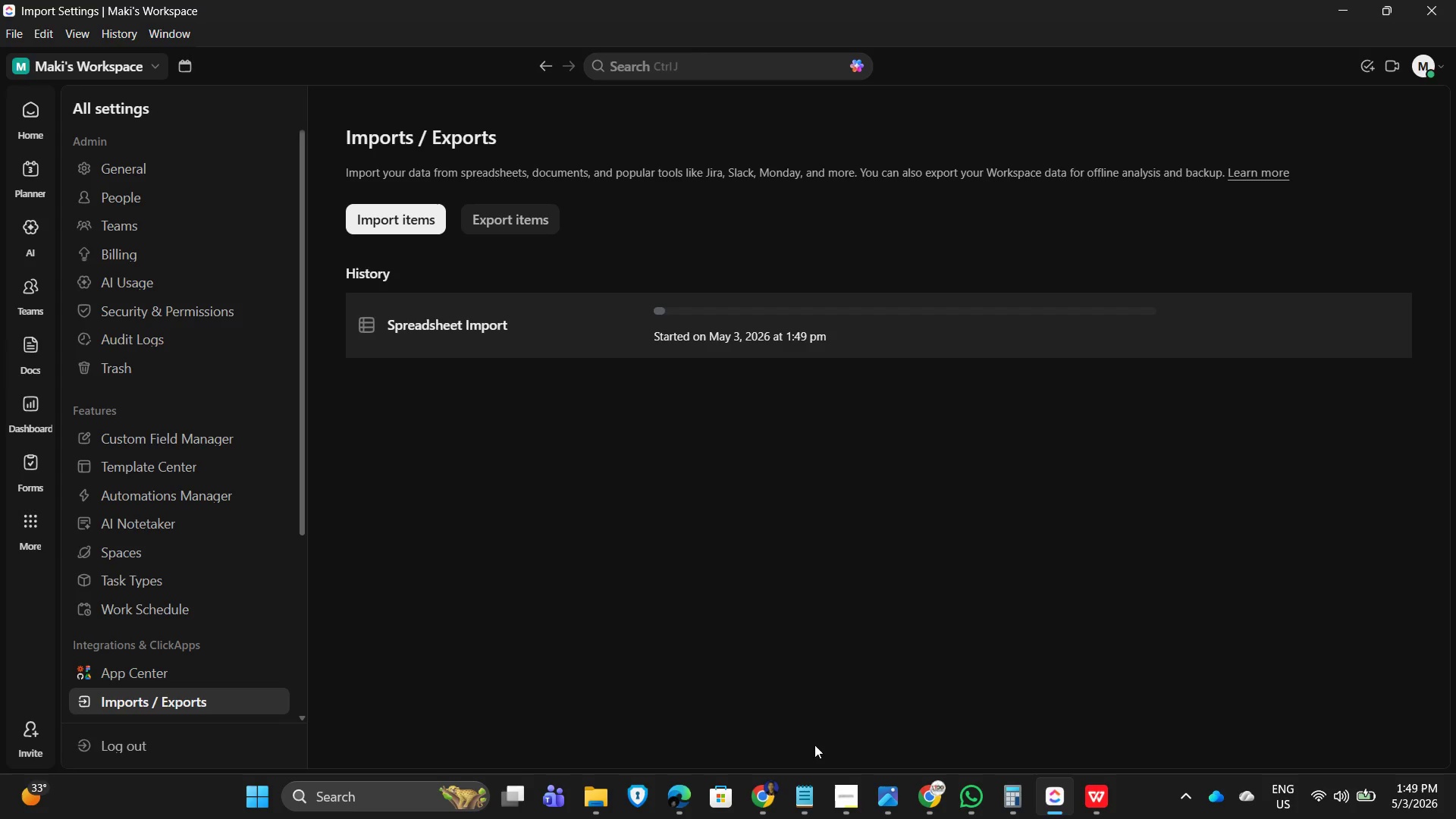 
wait(7.5)
 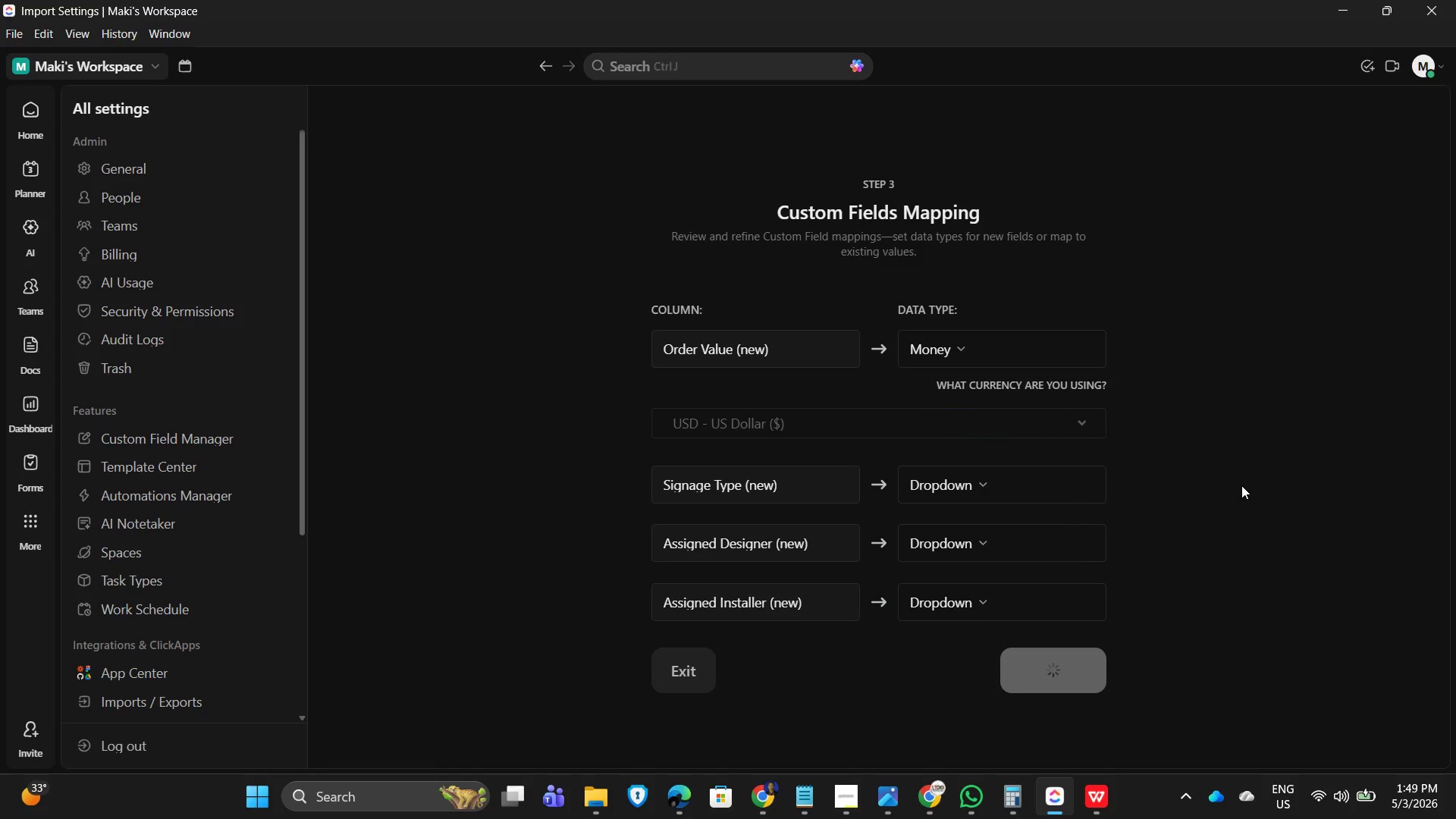 
left_click([843, 812])